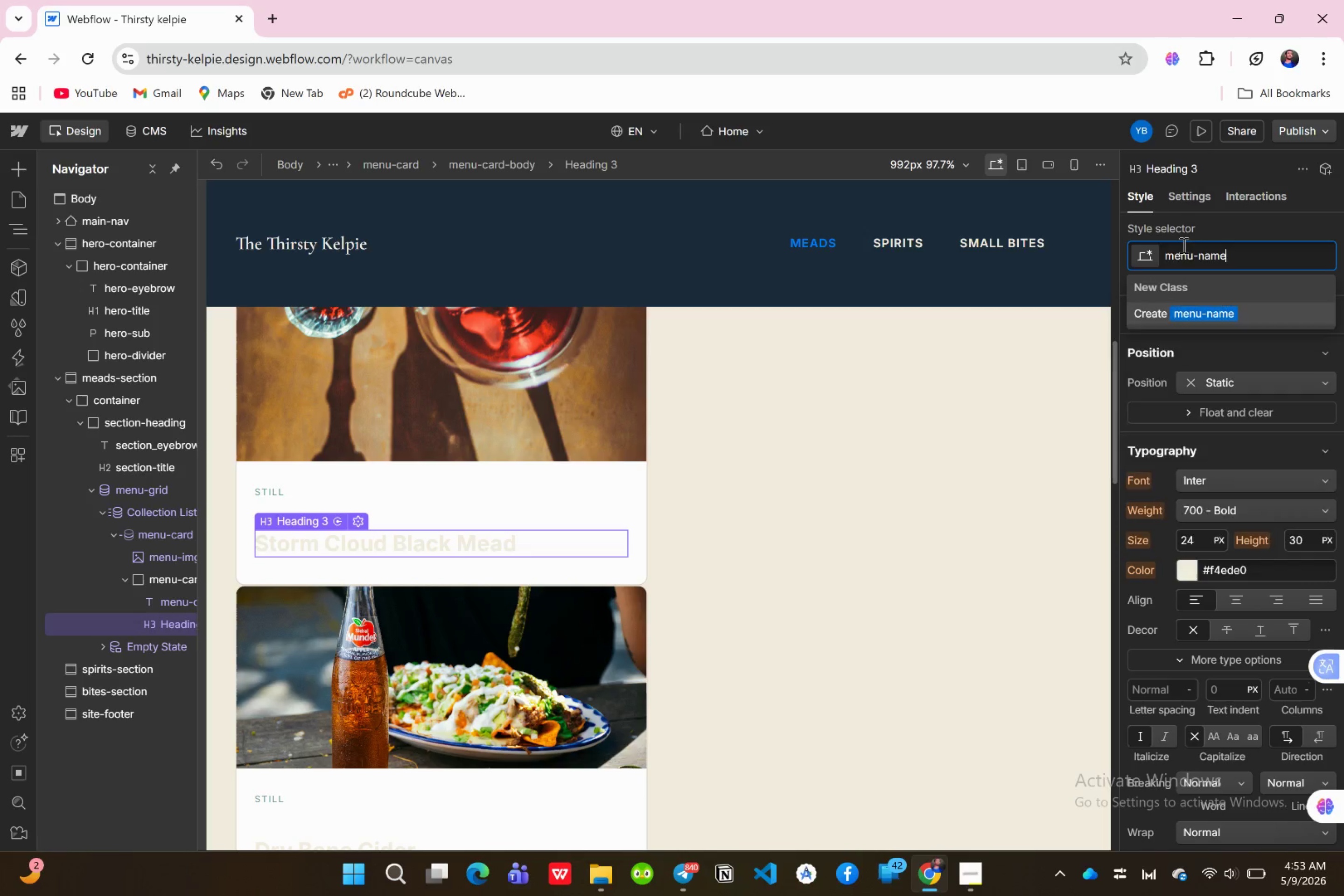 
key(Enter)
 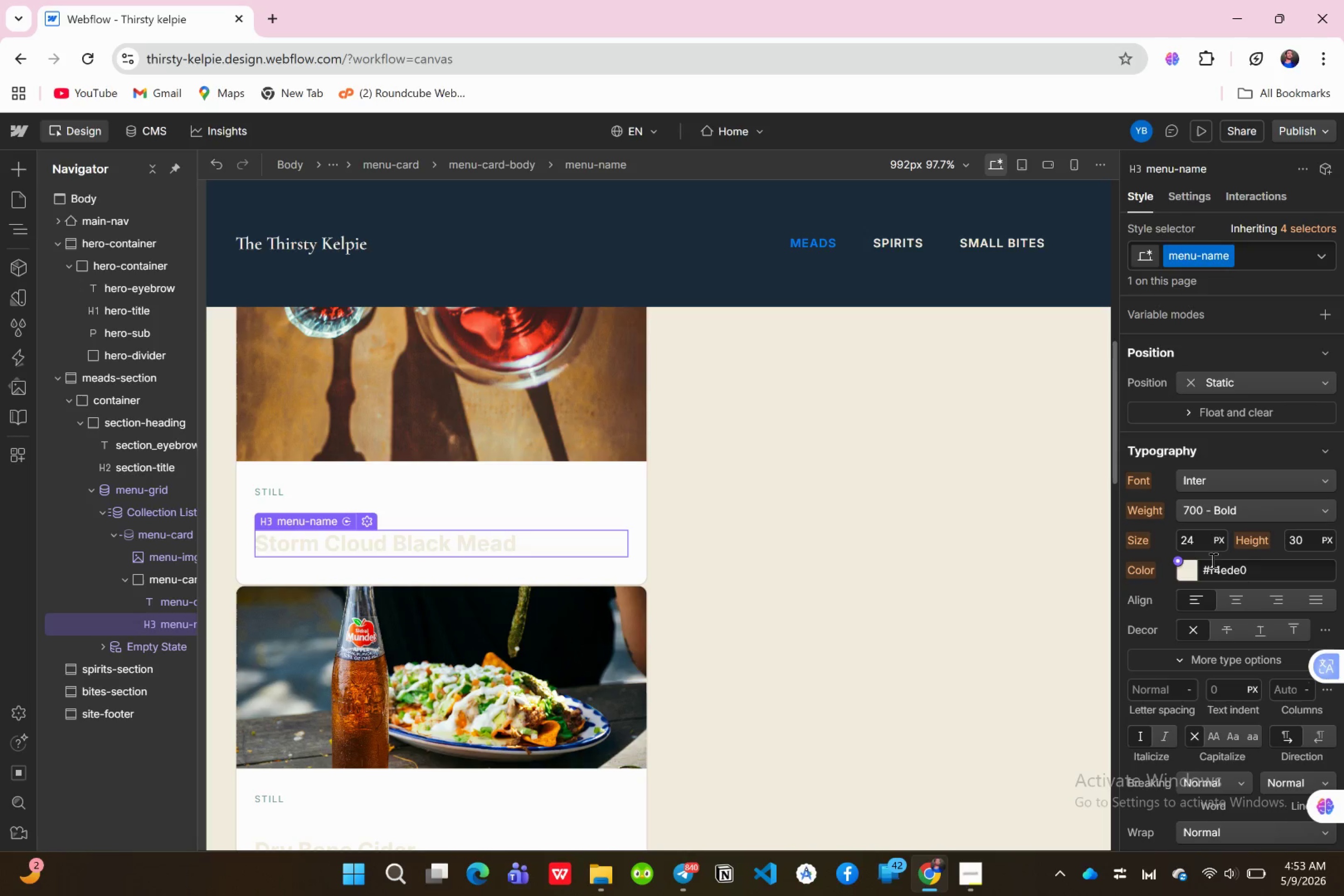 
wait(7.97)
 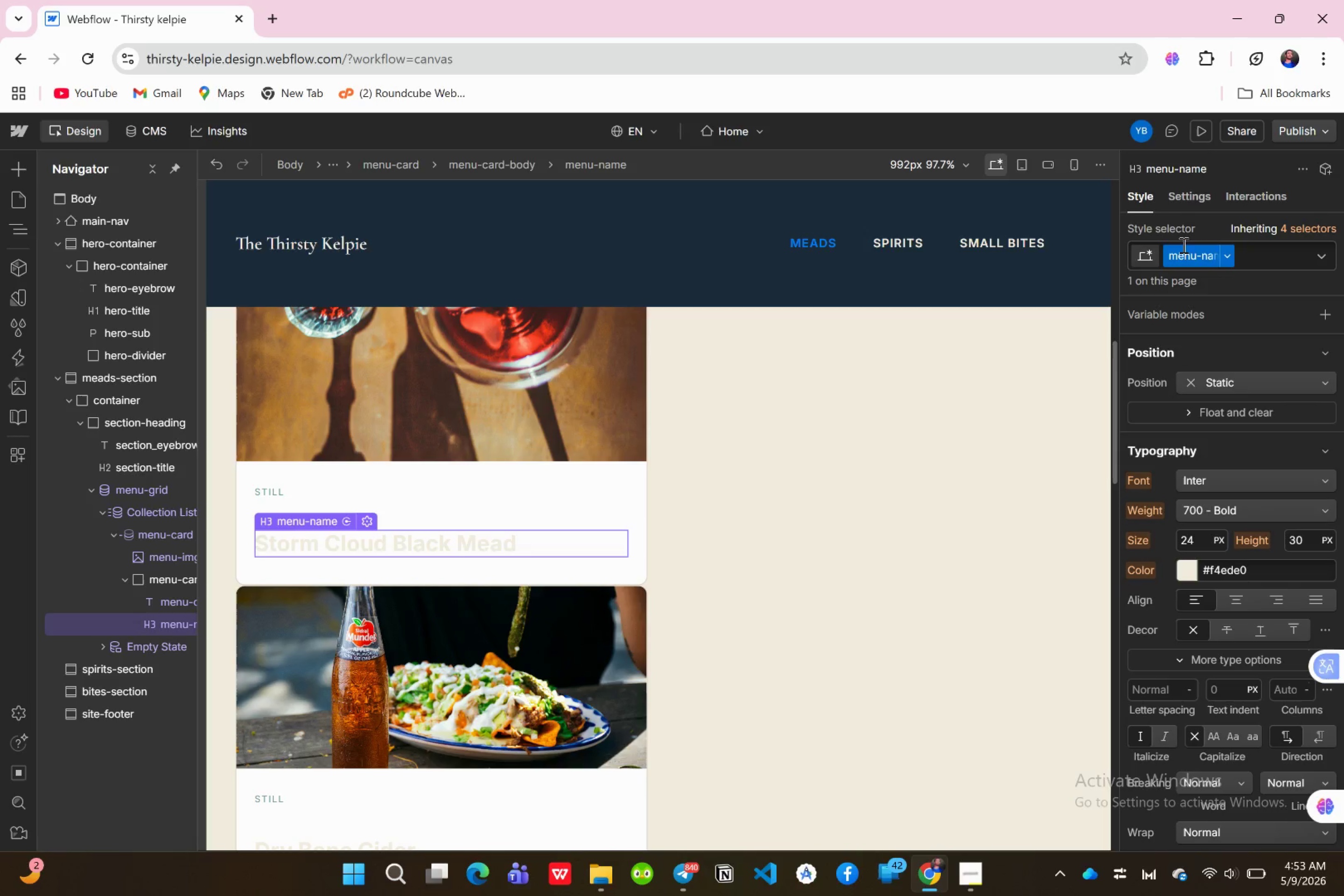 
left_click([1243, 487])
 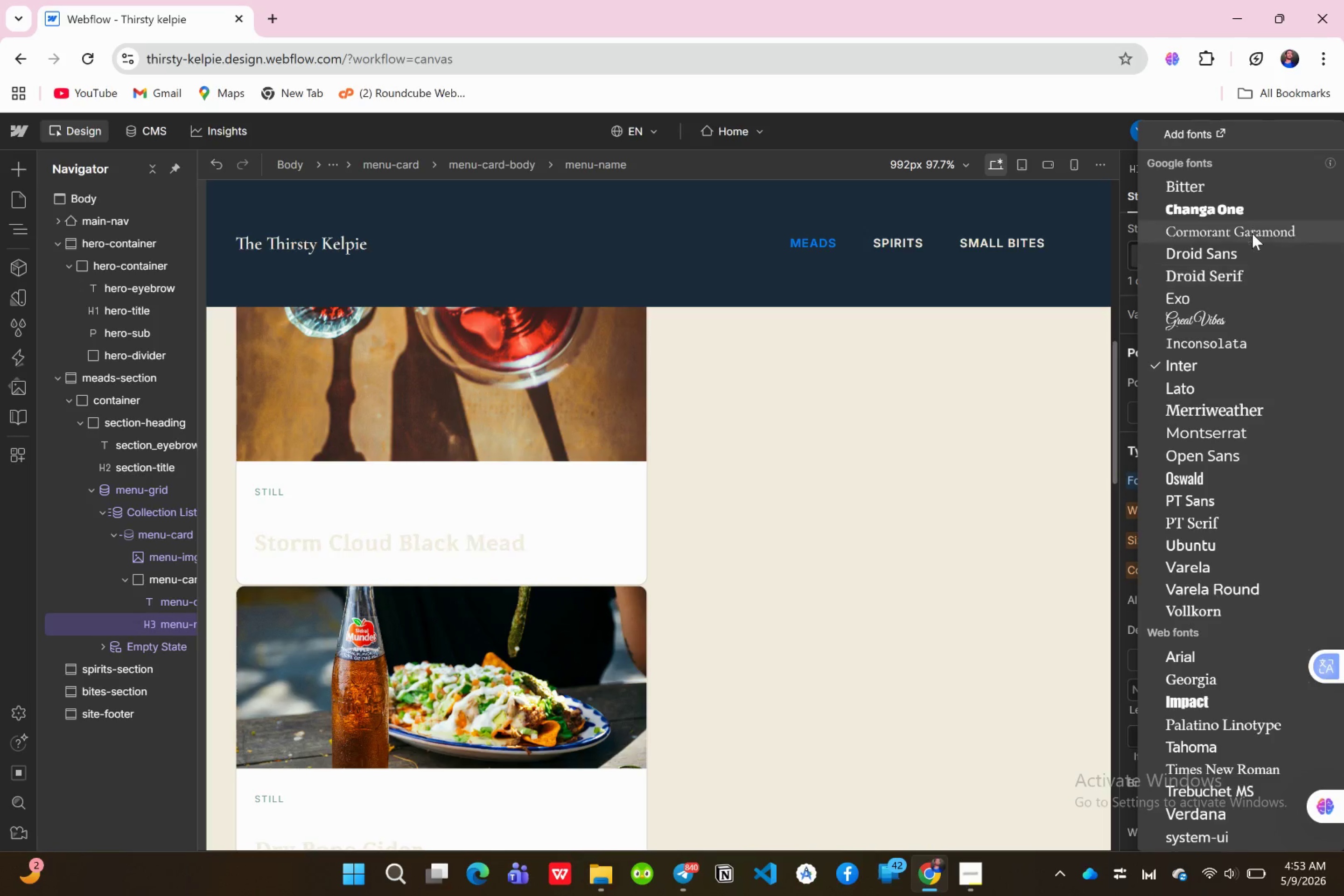 
left_click([1252, 234])
 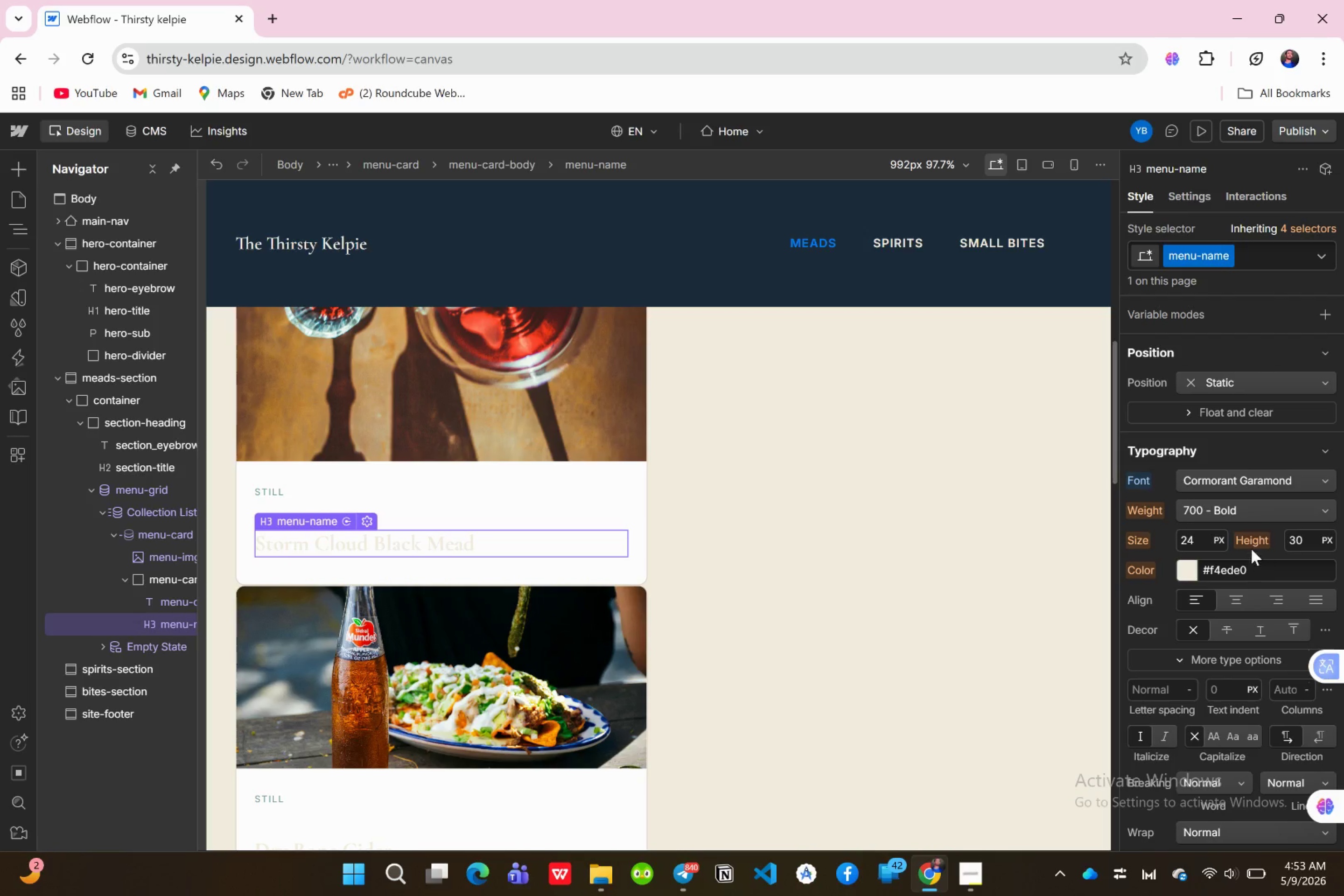 
wait(7.74)
 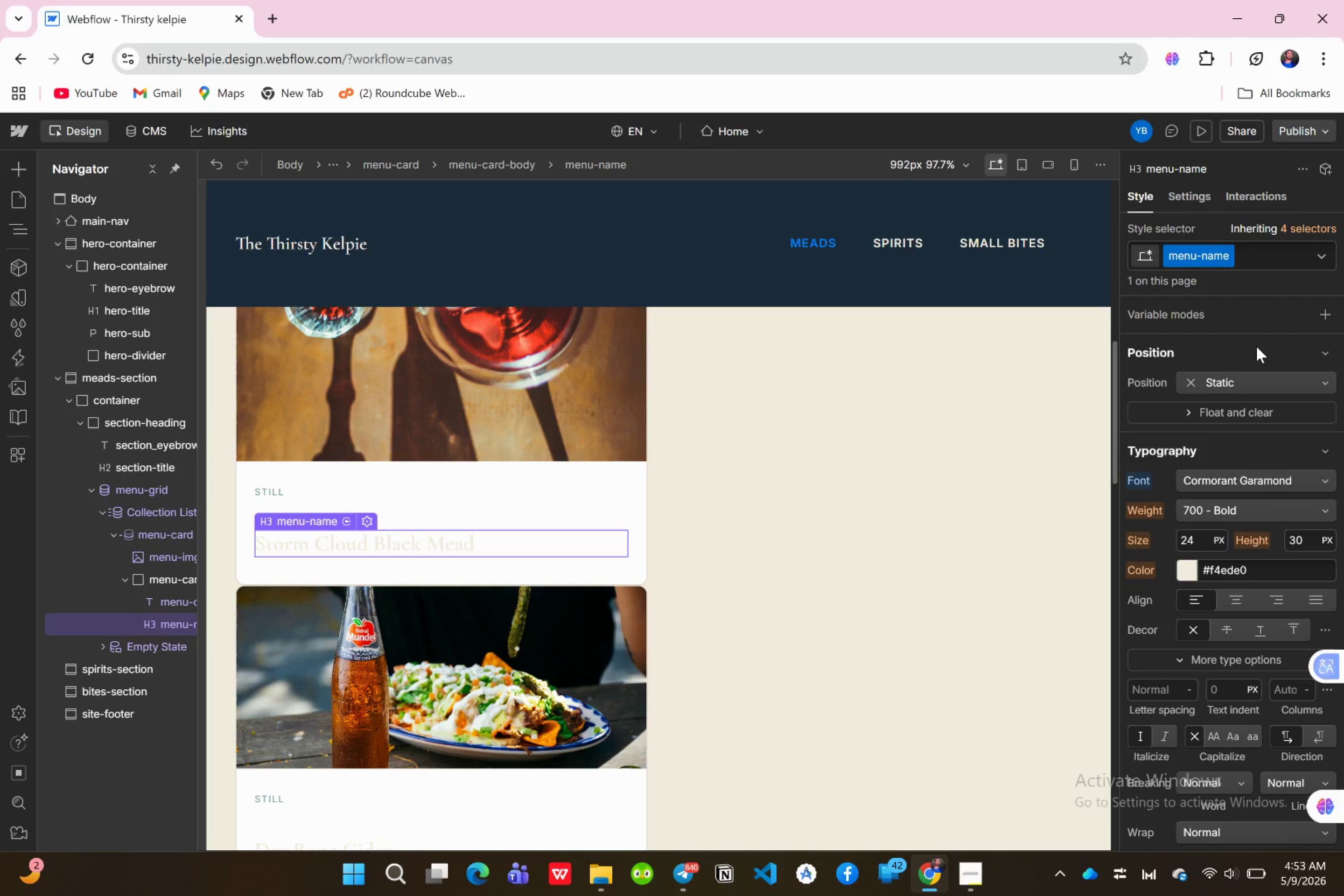 
type(22)
 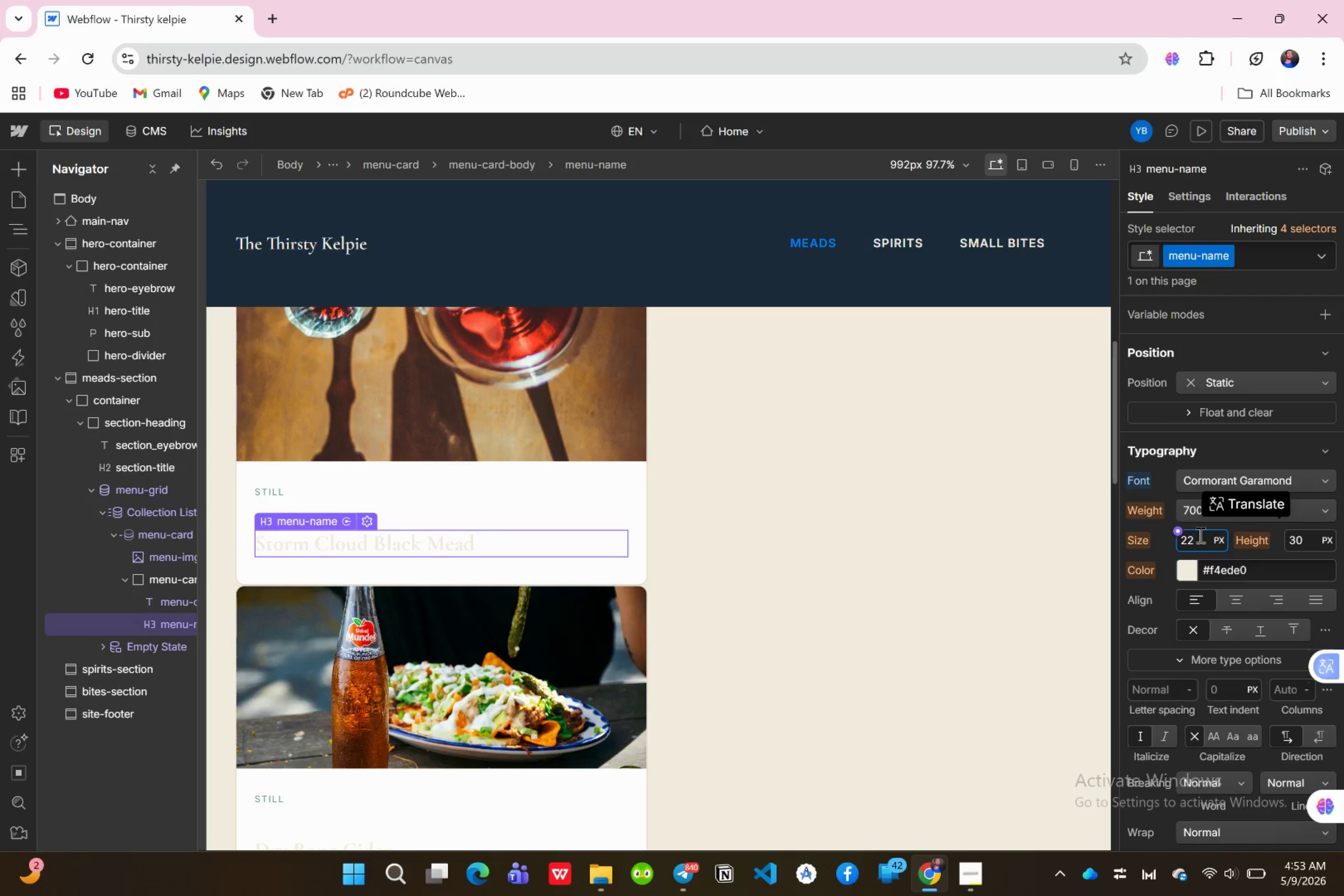 
key(Enter)
 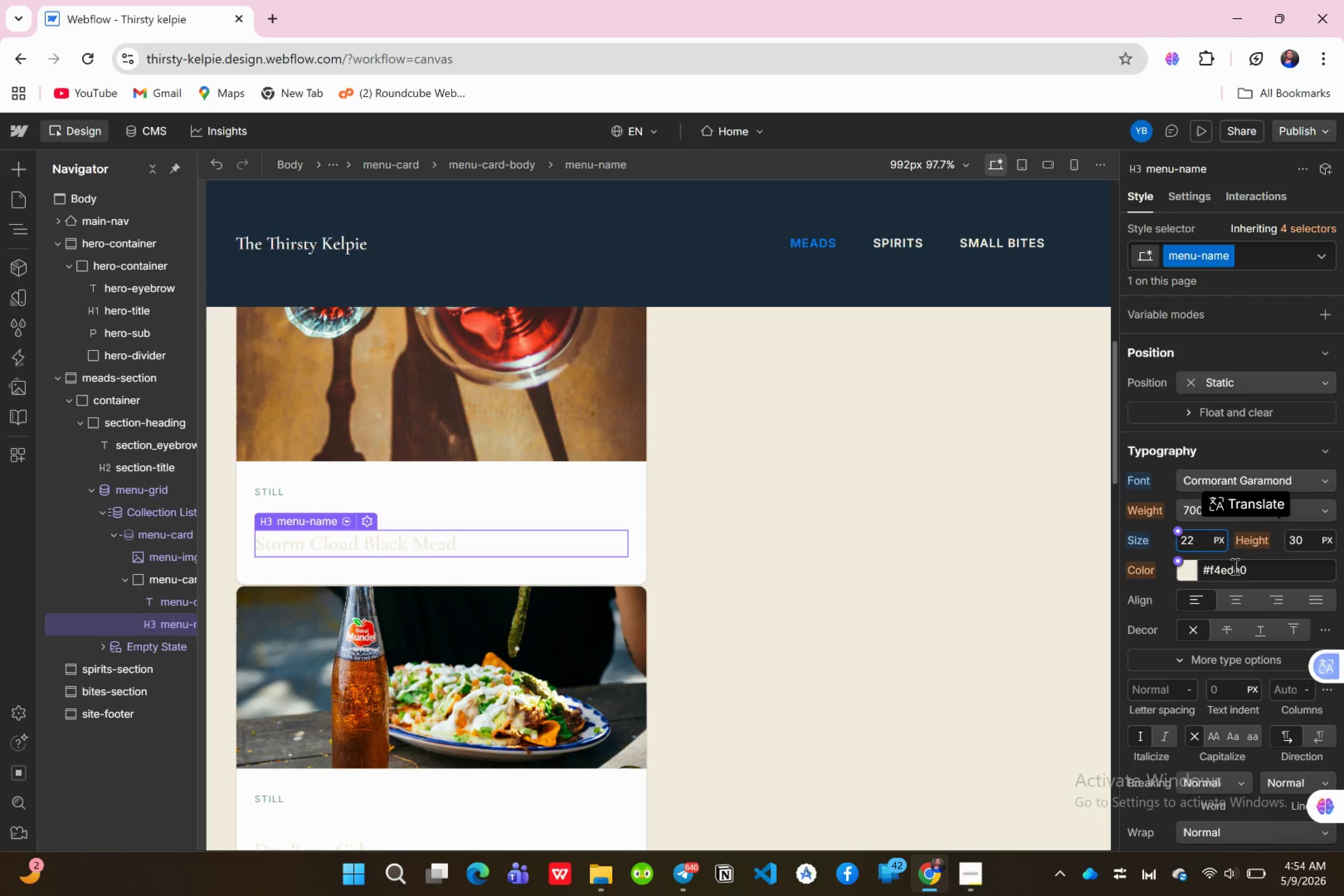 
wait(6.04)
 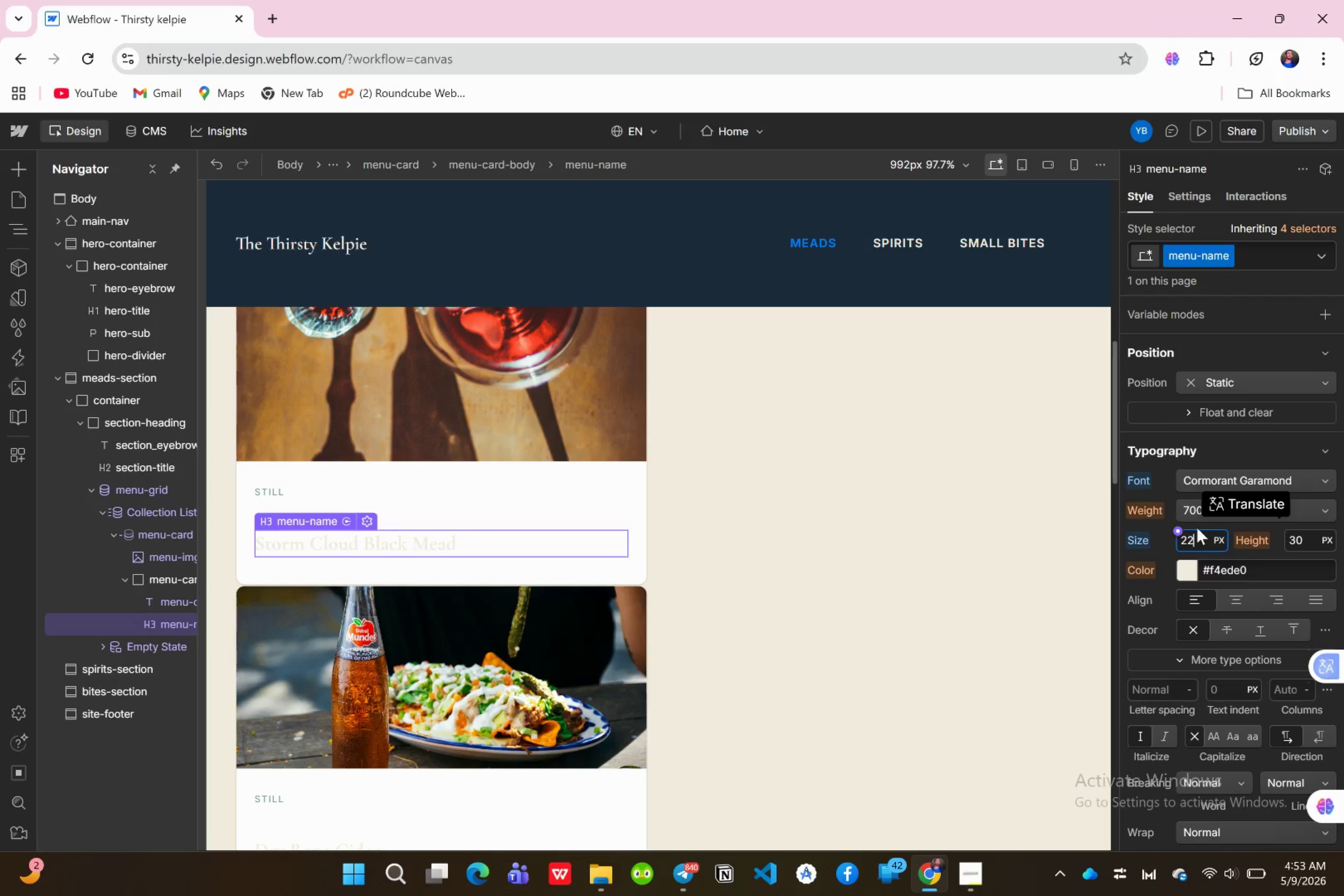 
key(Shift+3)
 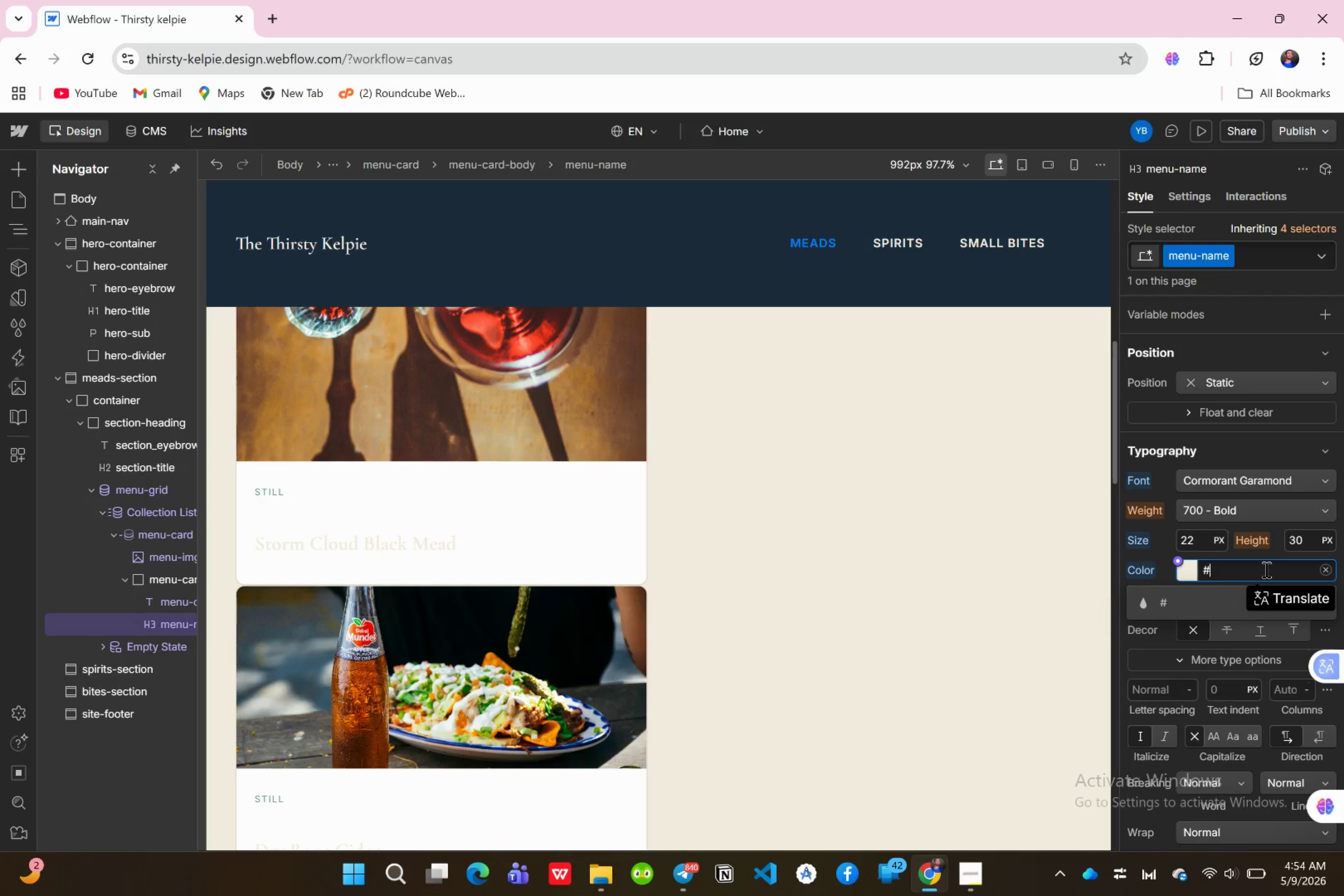 
type(1c2b3a)
 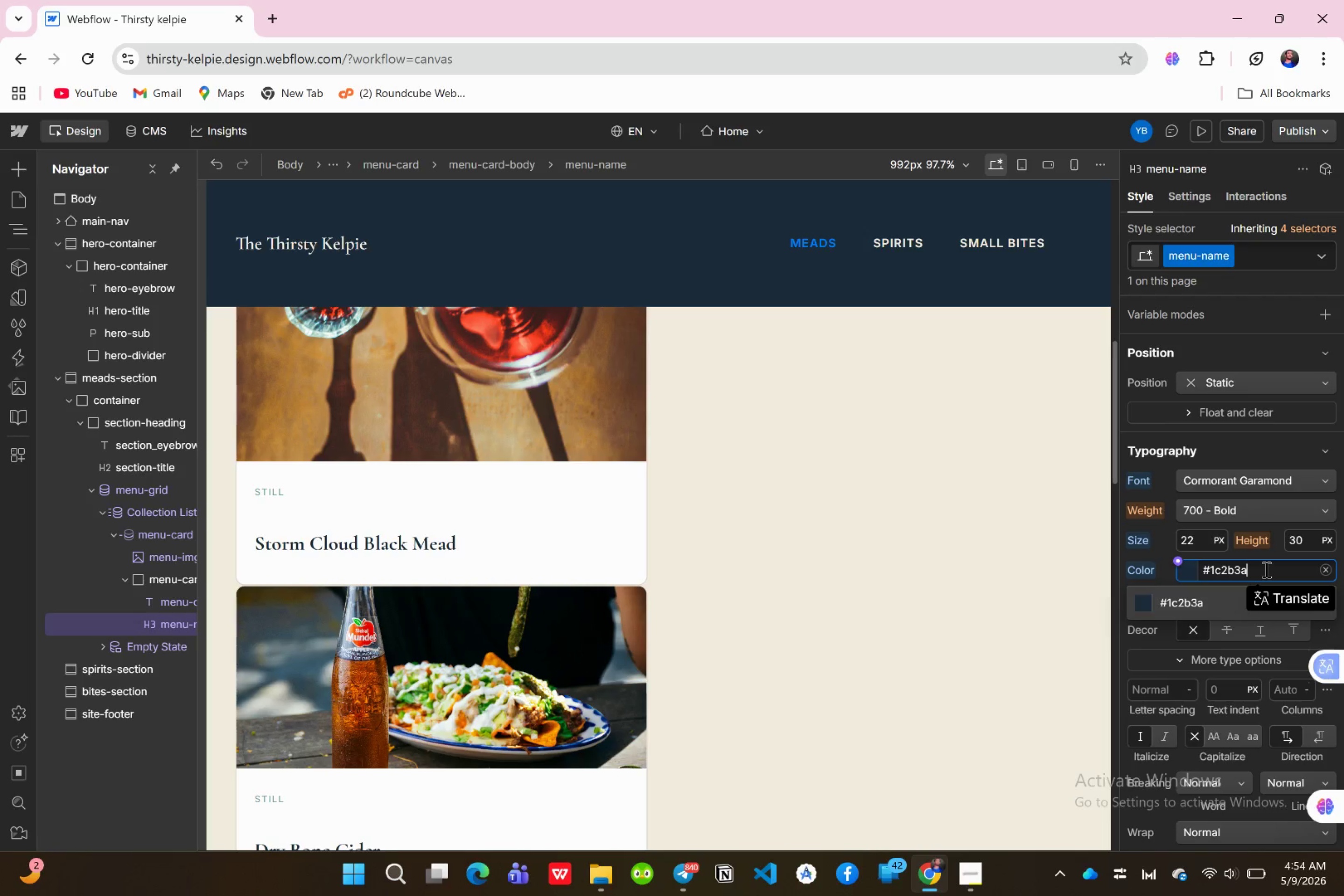 
key(Enter)
 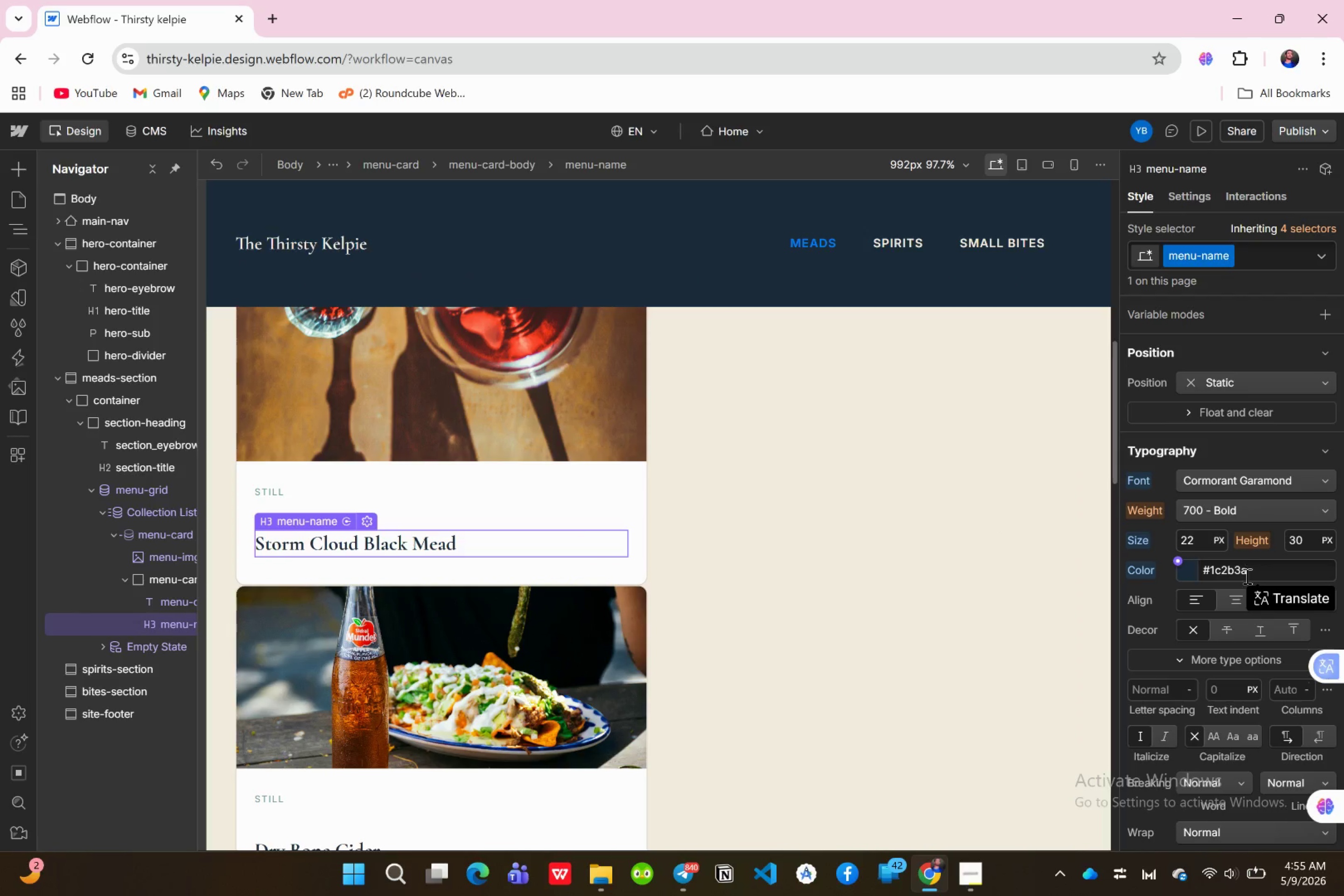 
wait(72.23)
 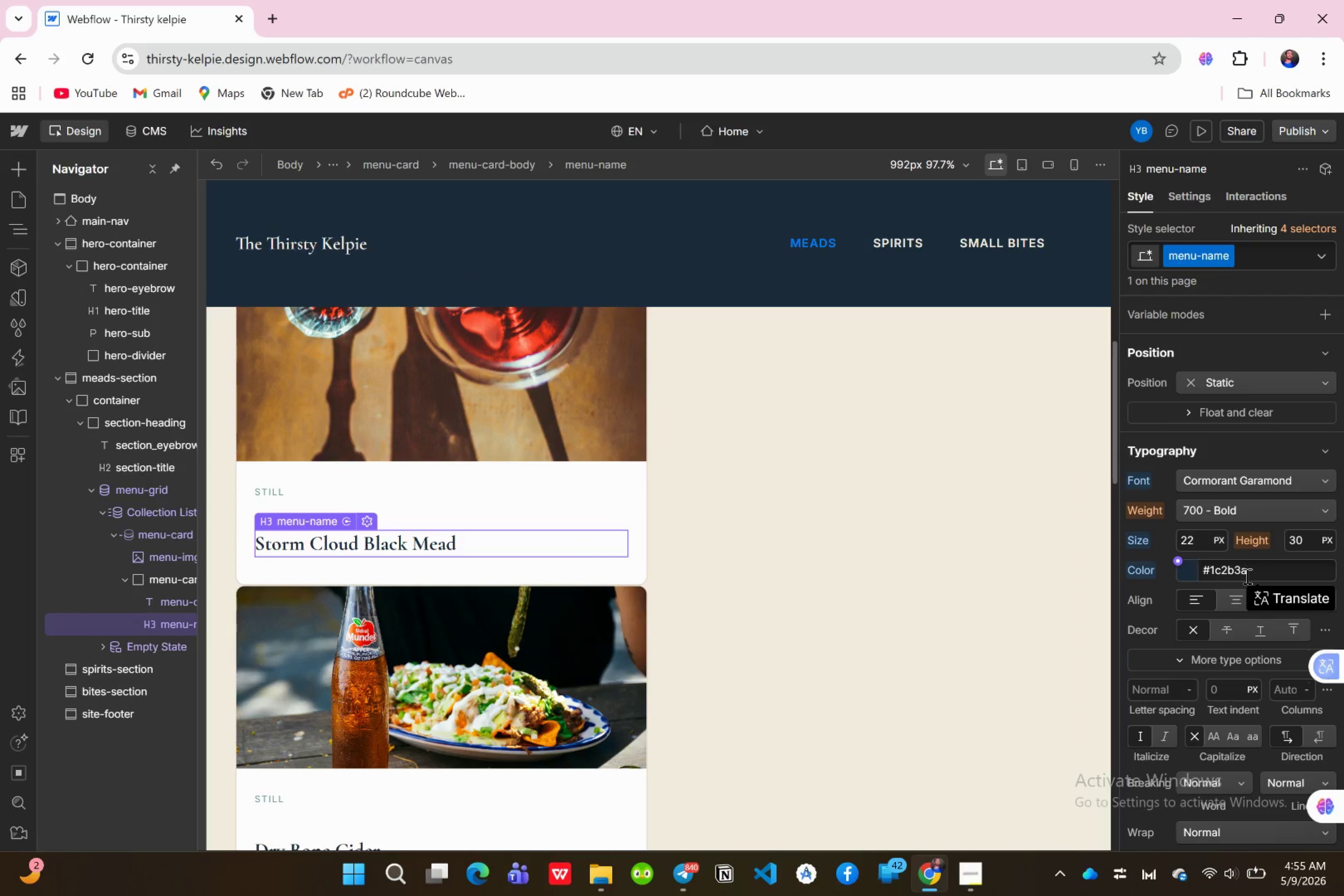 
left_click([12, 166])
 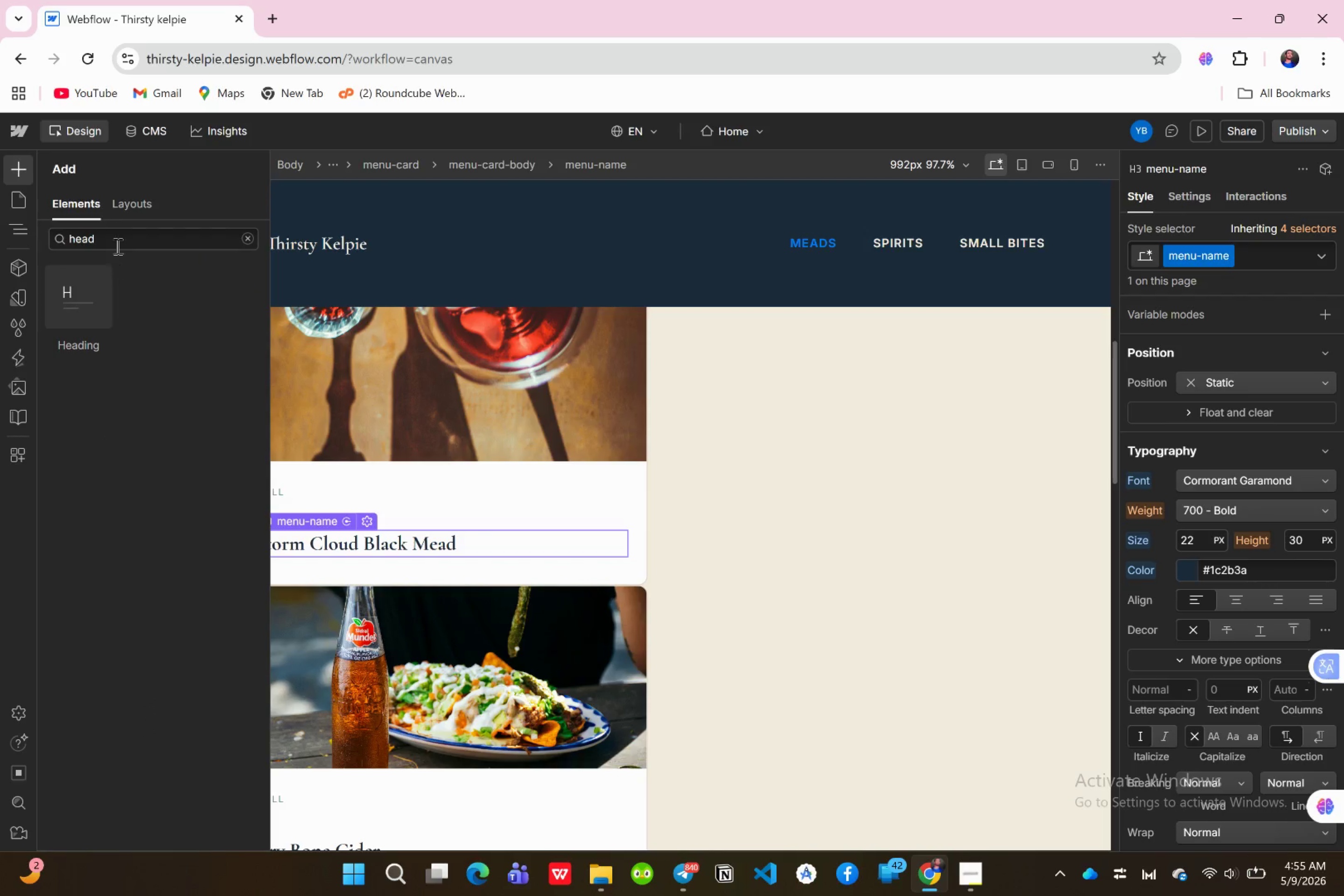 
left_click([120, 238])
 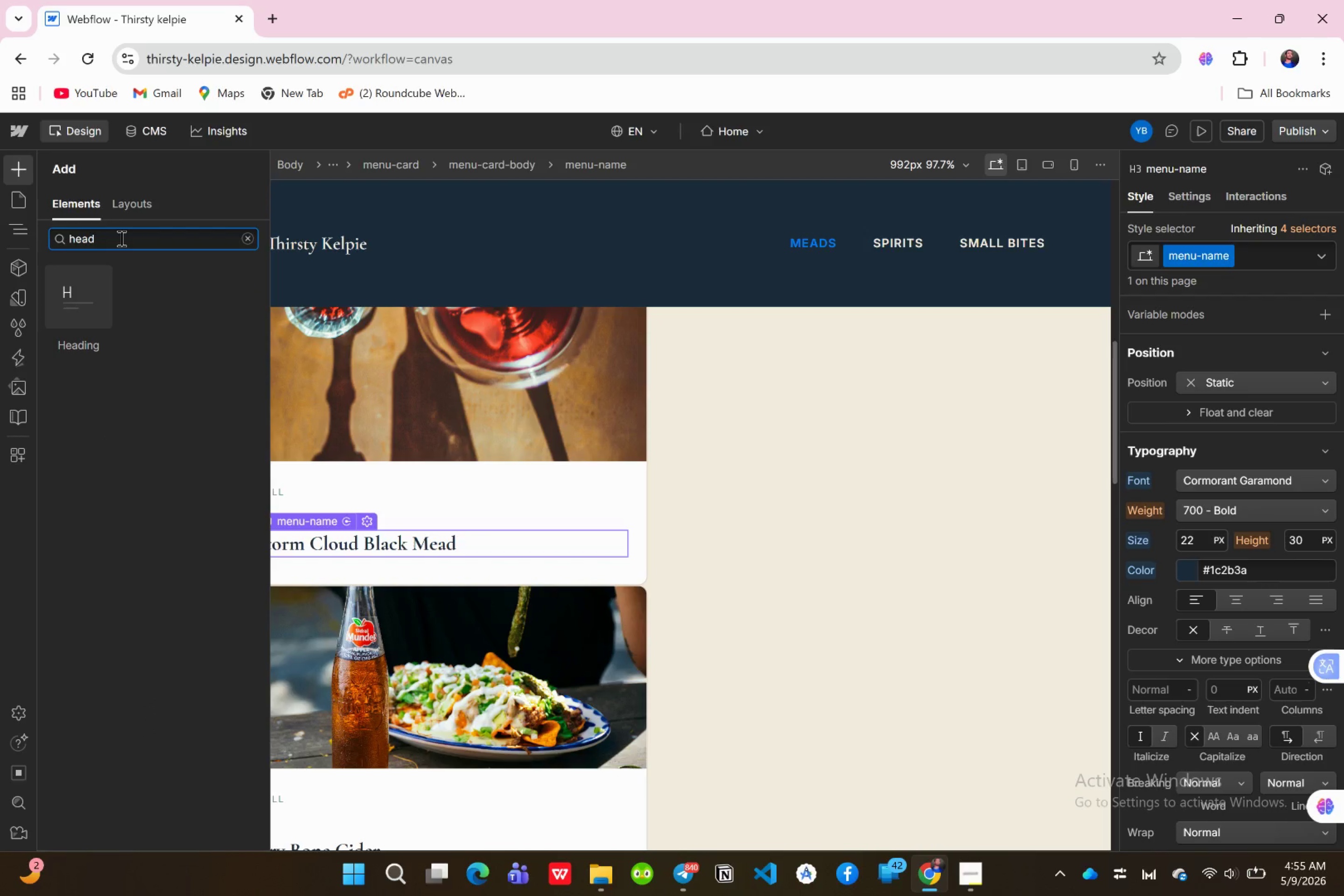 
key(Backspace)
key(Backspace)
key(Backspace)
key(Backspace)
type(para)
 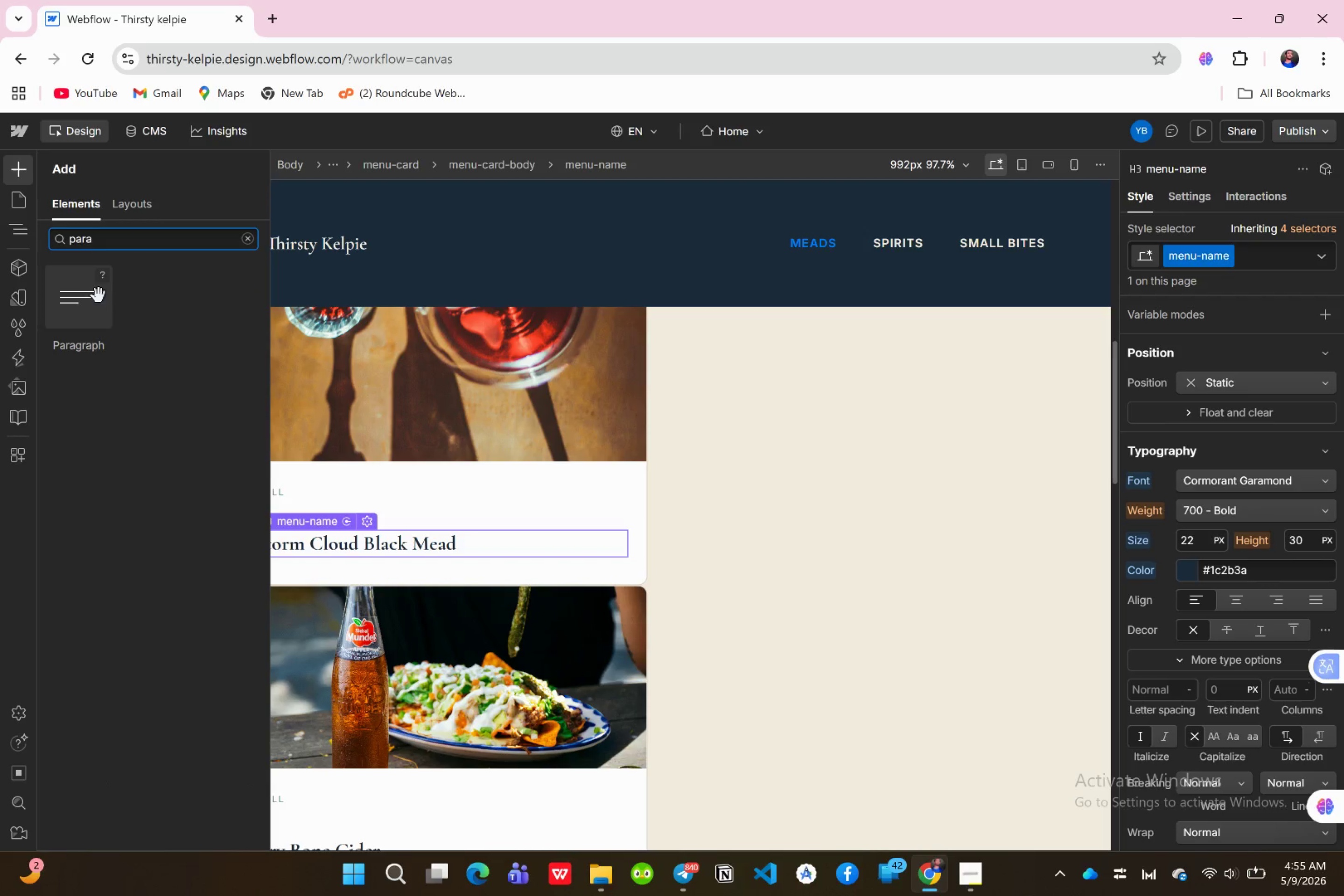 
left_click_drag(start_coordinate=[76, 308], to_coordinate=[151, 650])
 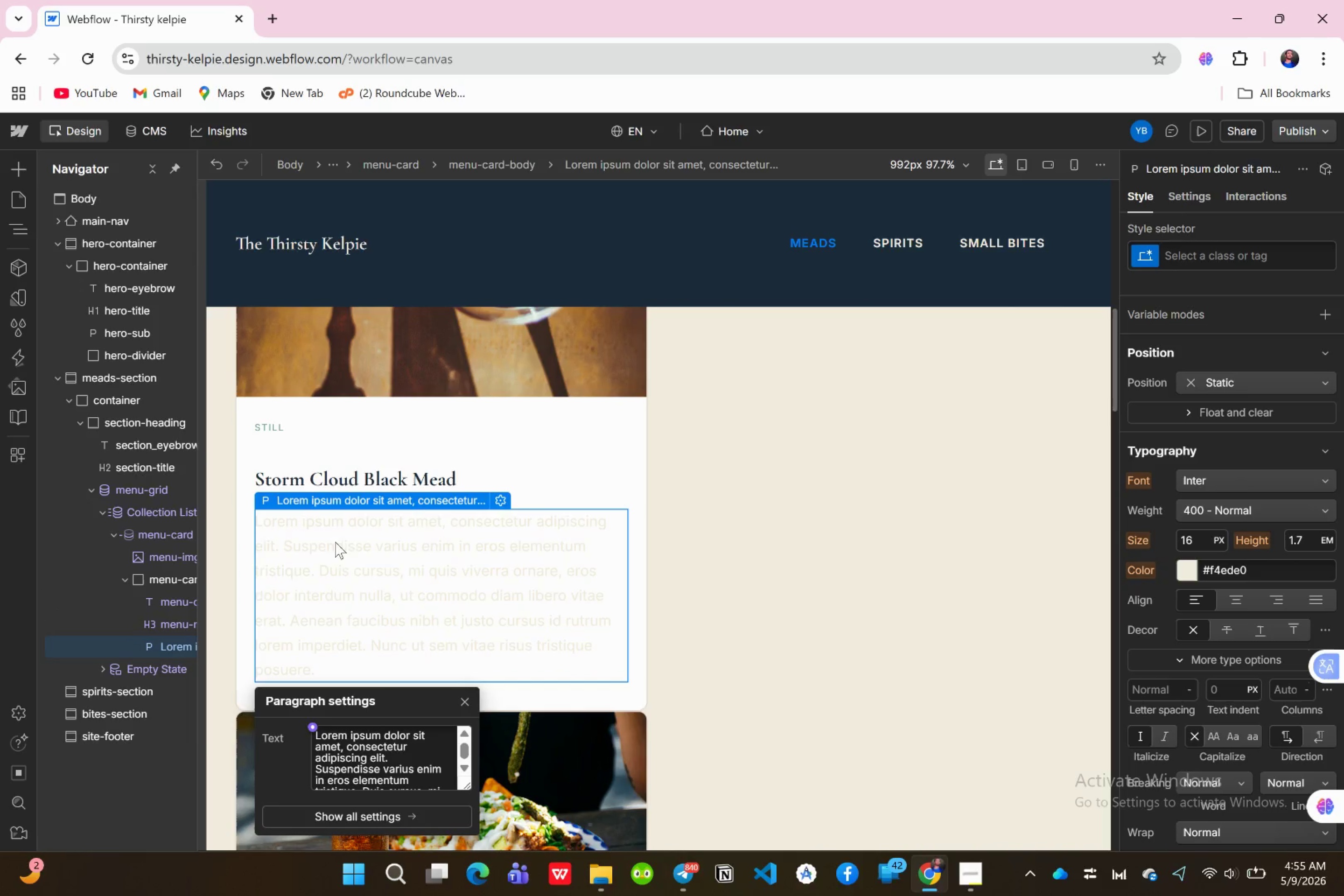 
scroll: coordinate [291, 623], scroll_direction: down, amount: 1.0
 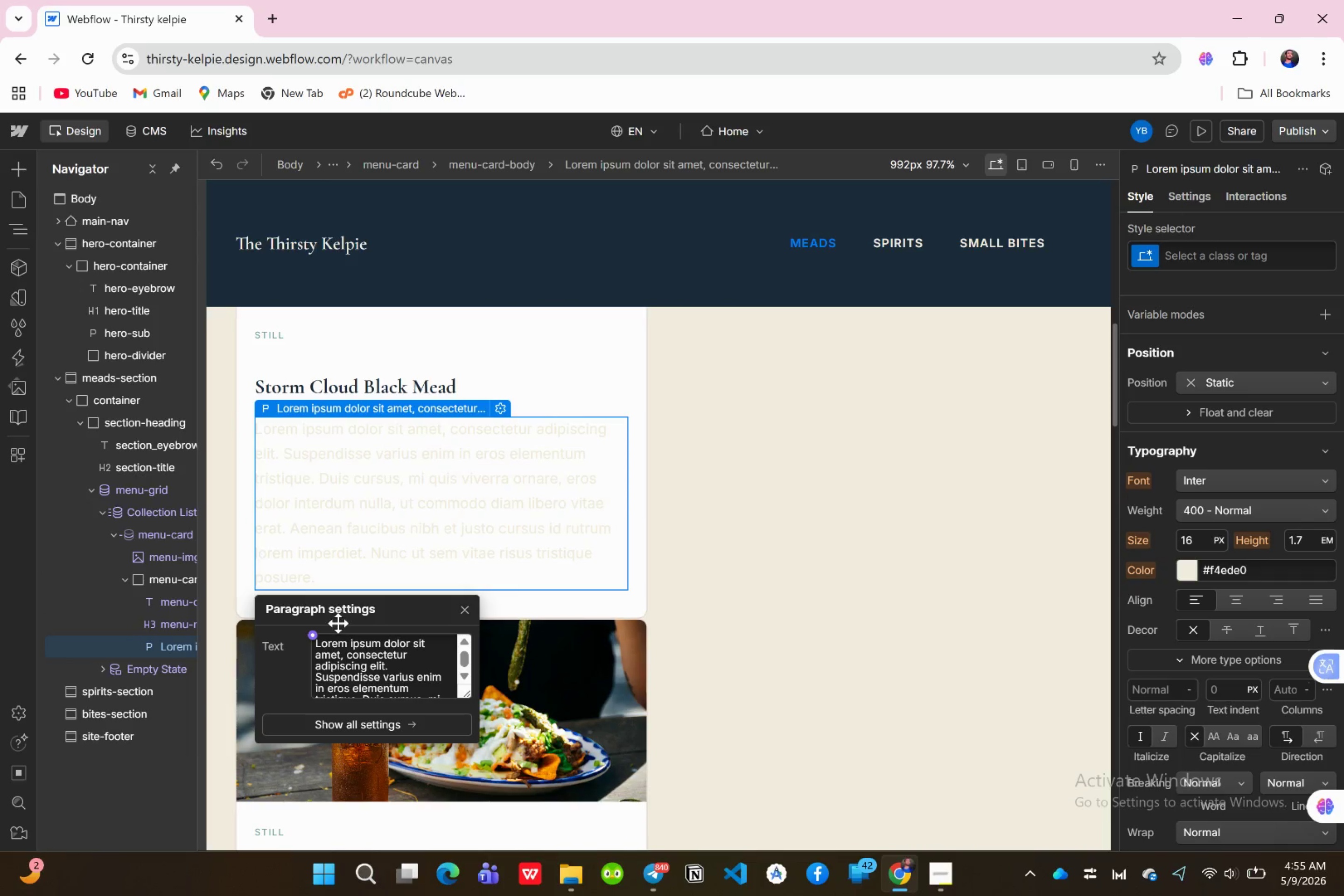 
wait(7.03)
 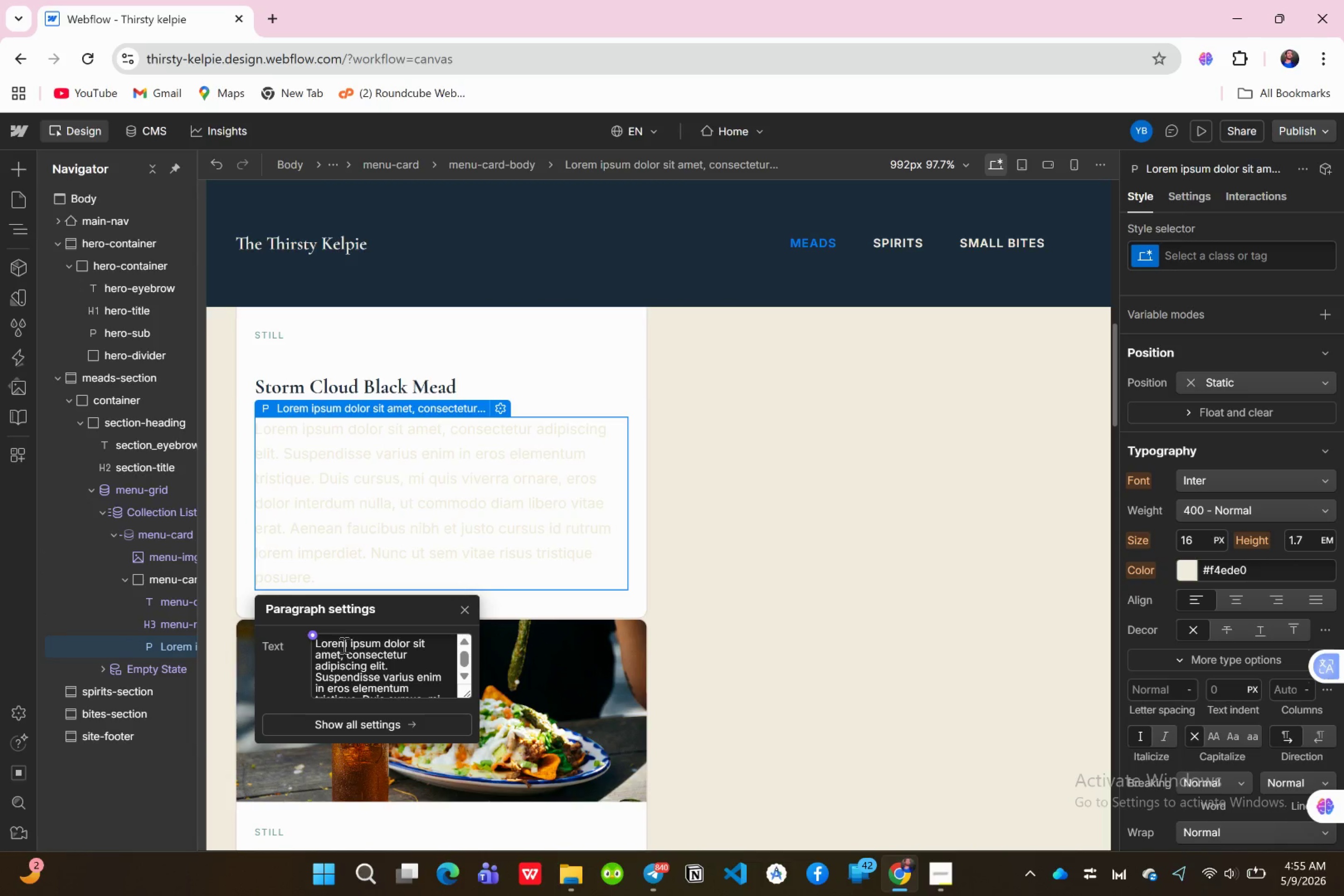 
left_click([306, 633])
 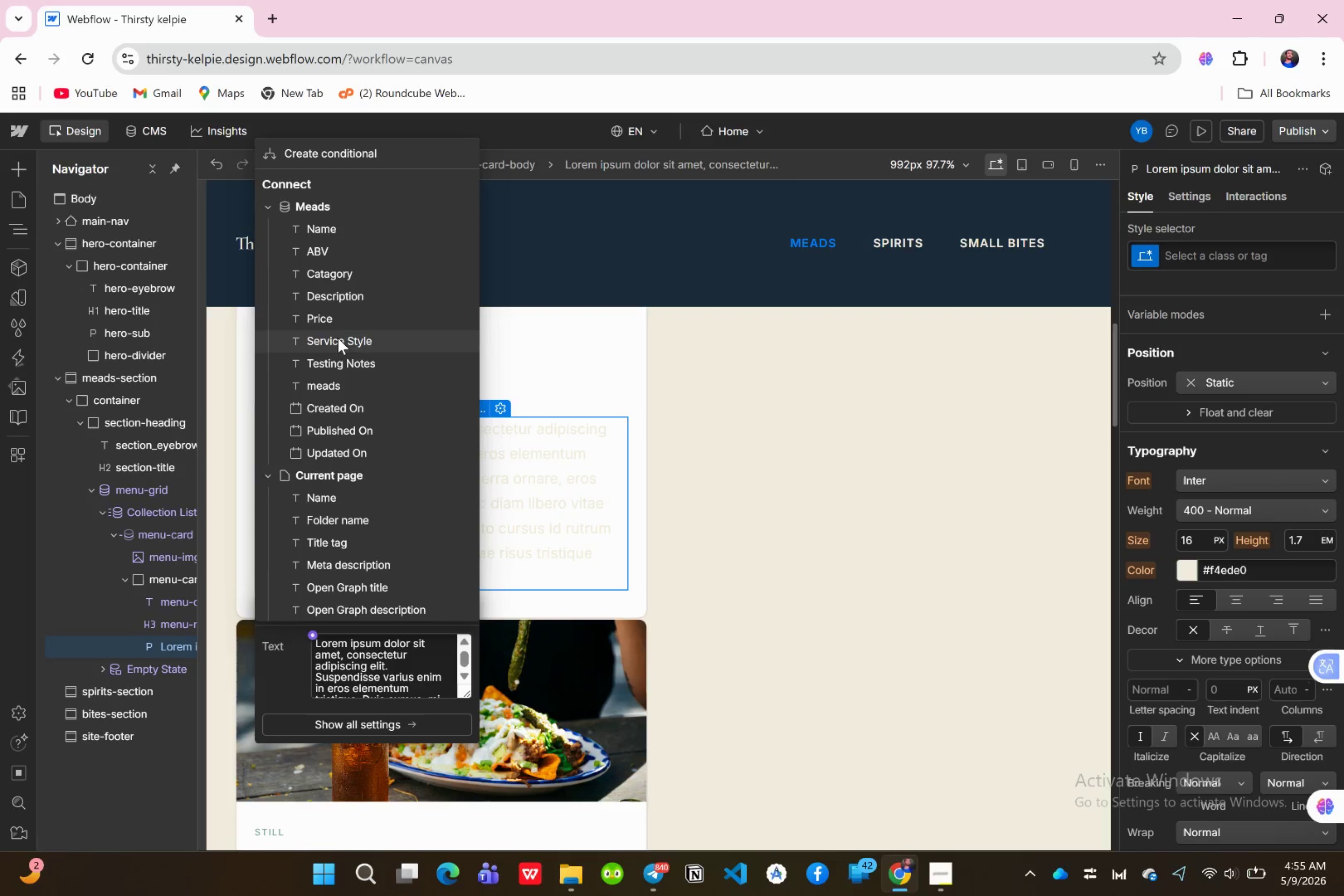 
left_click([338, 357])
 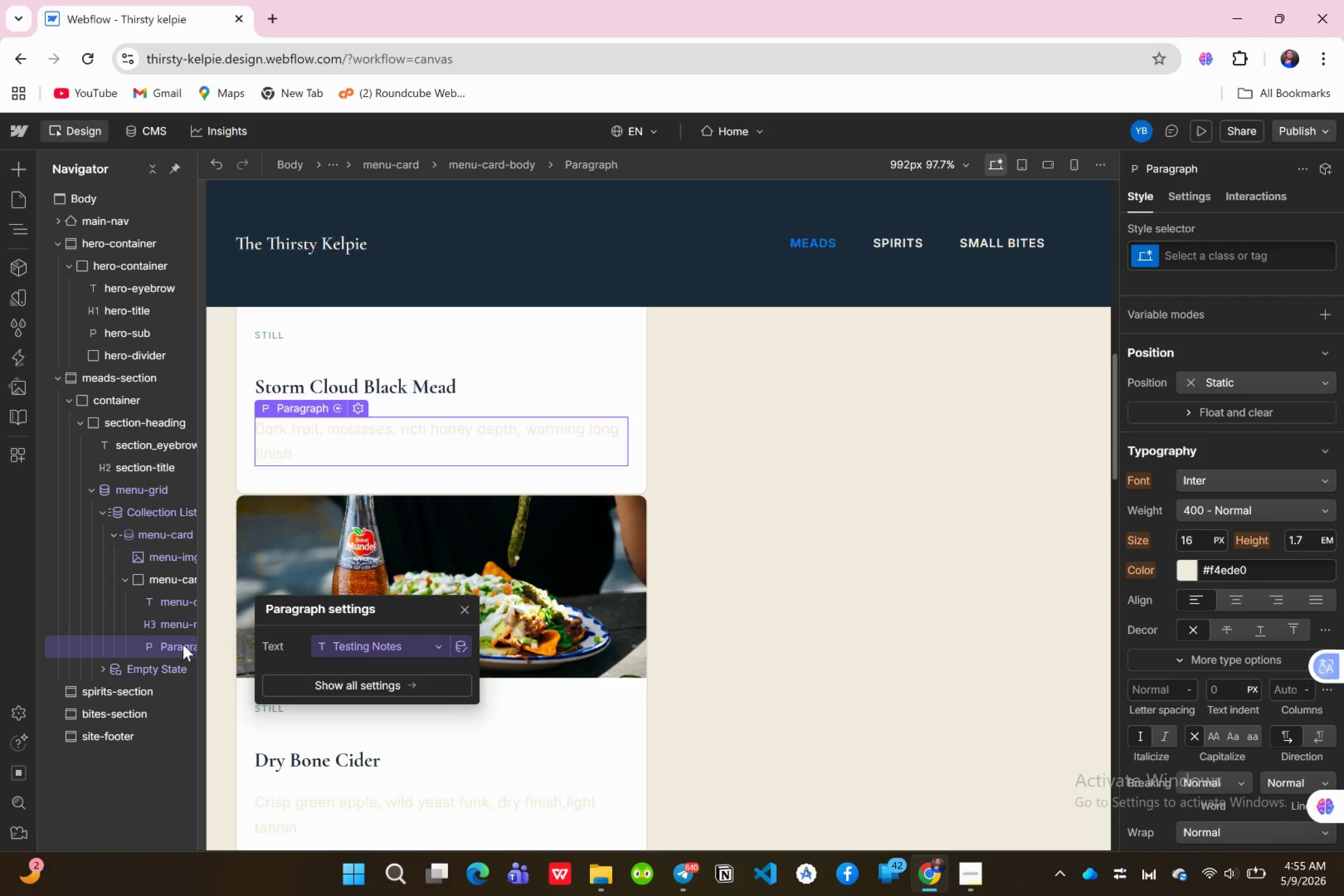 
wait(14.33)
 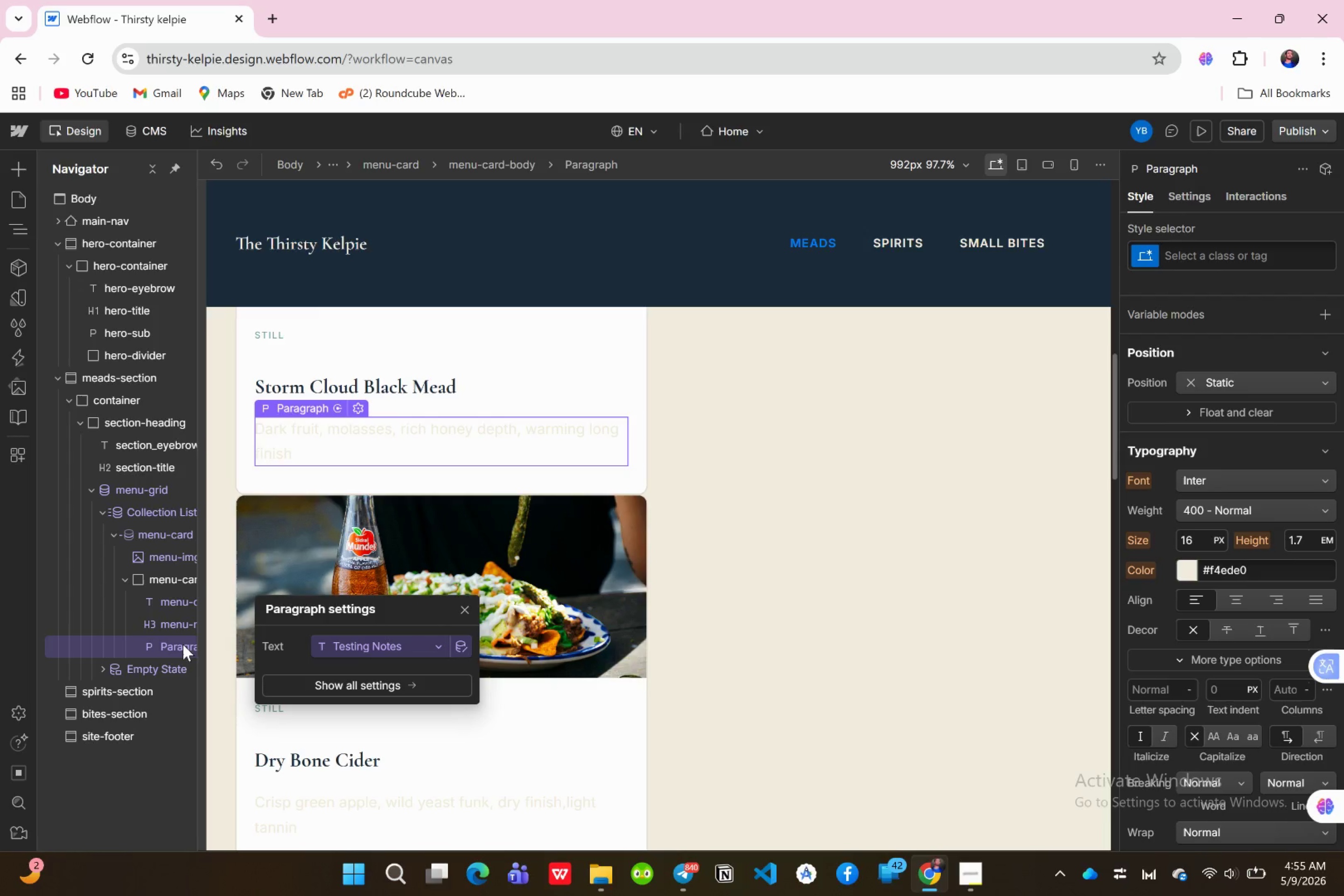 
left_click([1187, 252])
 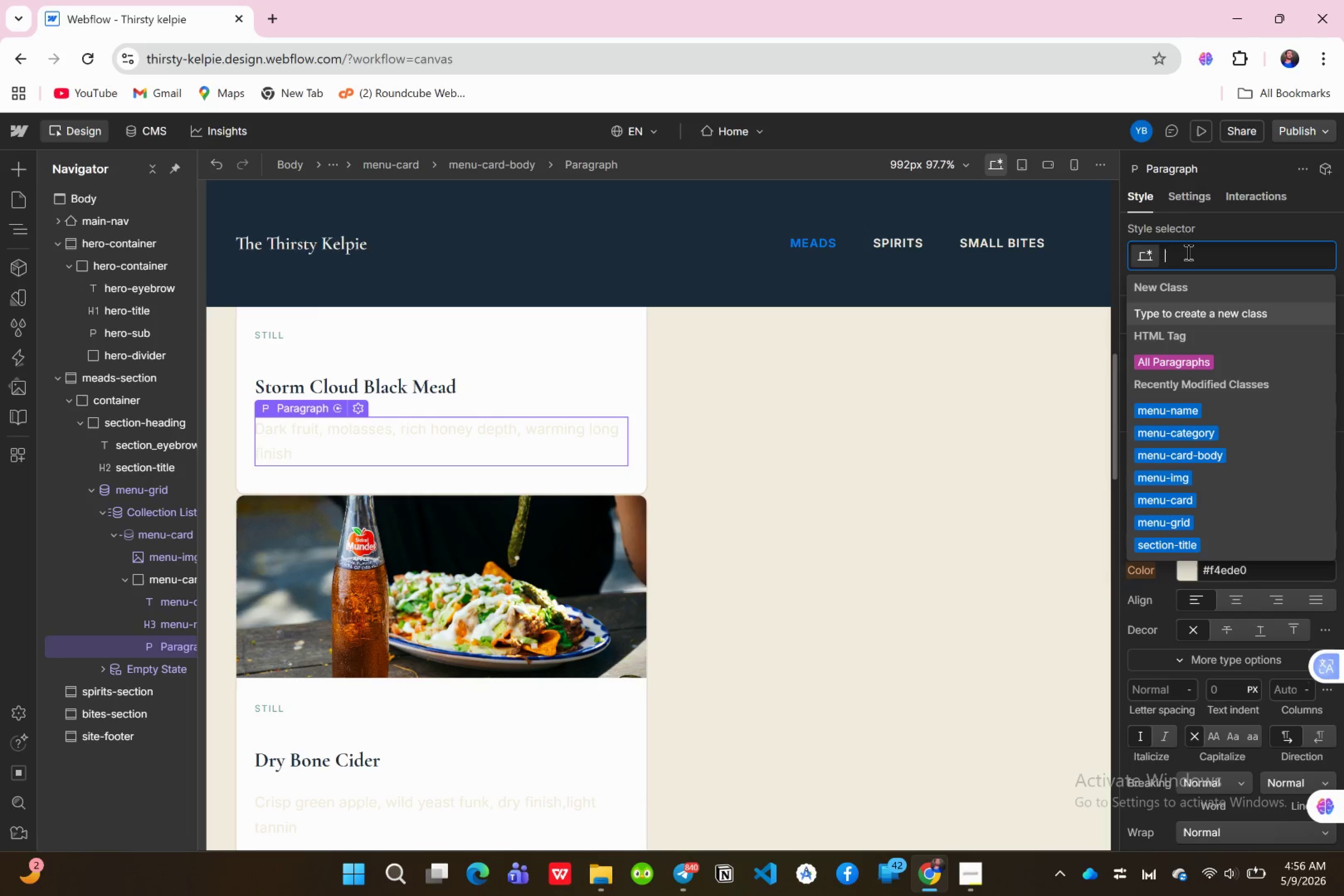 
wait(5.61)
 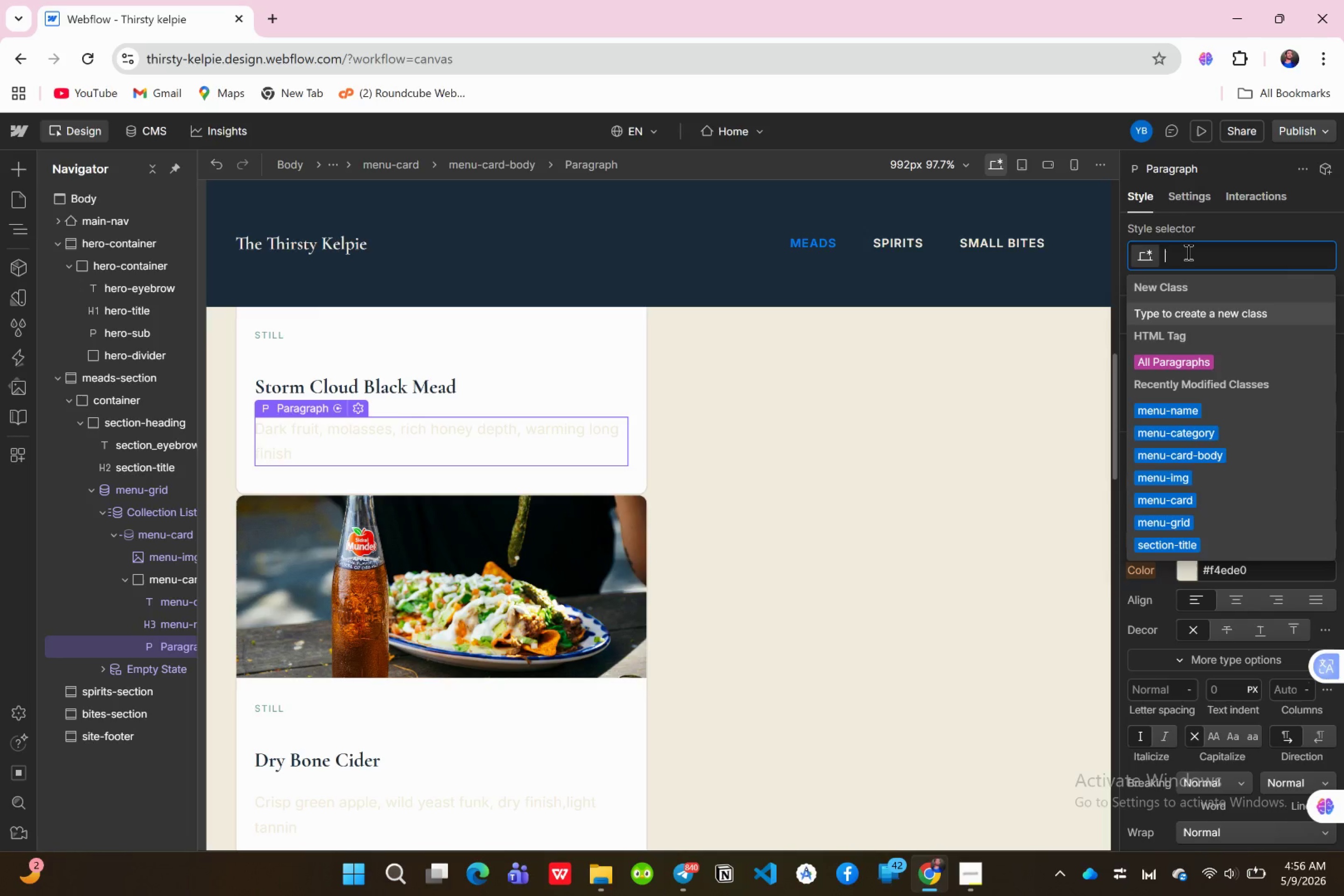 
type(menu-tasting)
 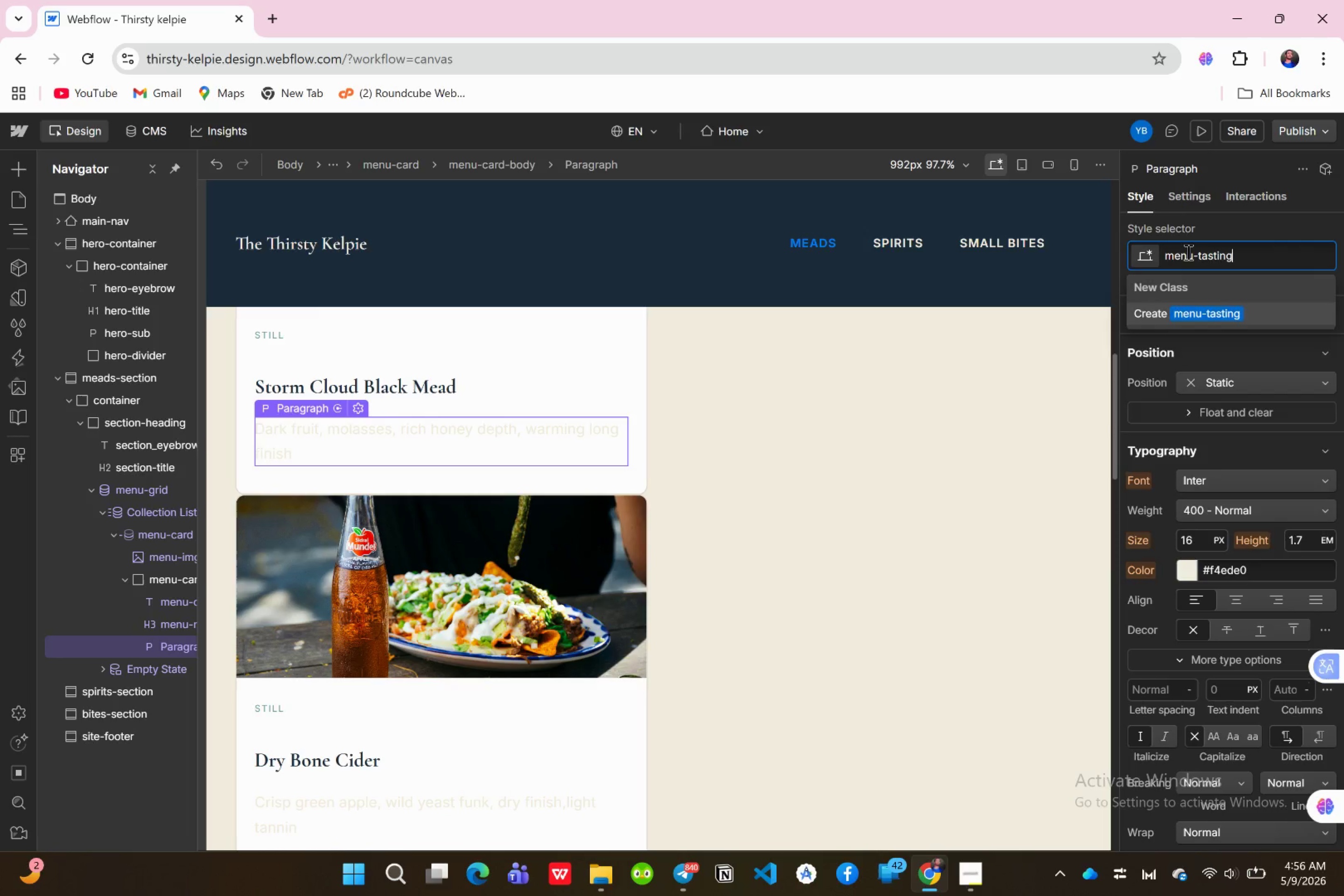 
key(Enter)
 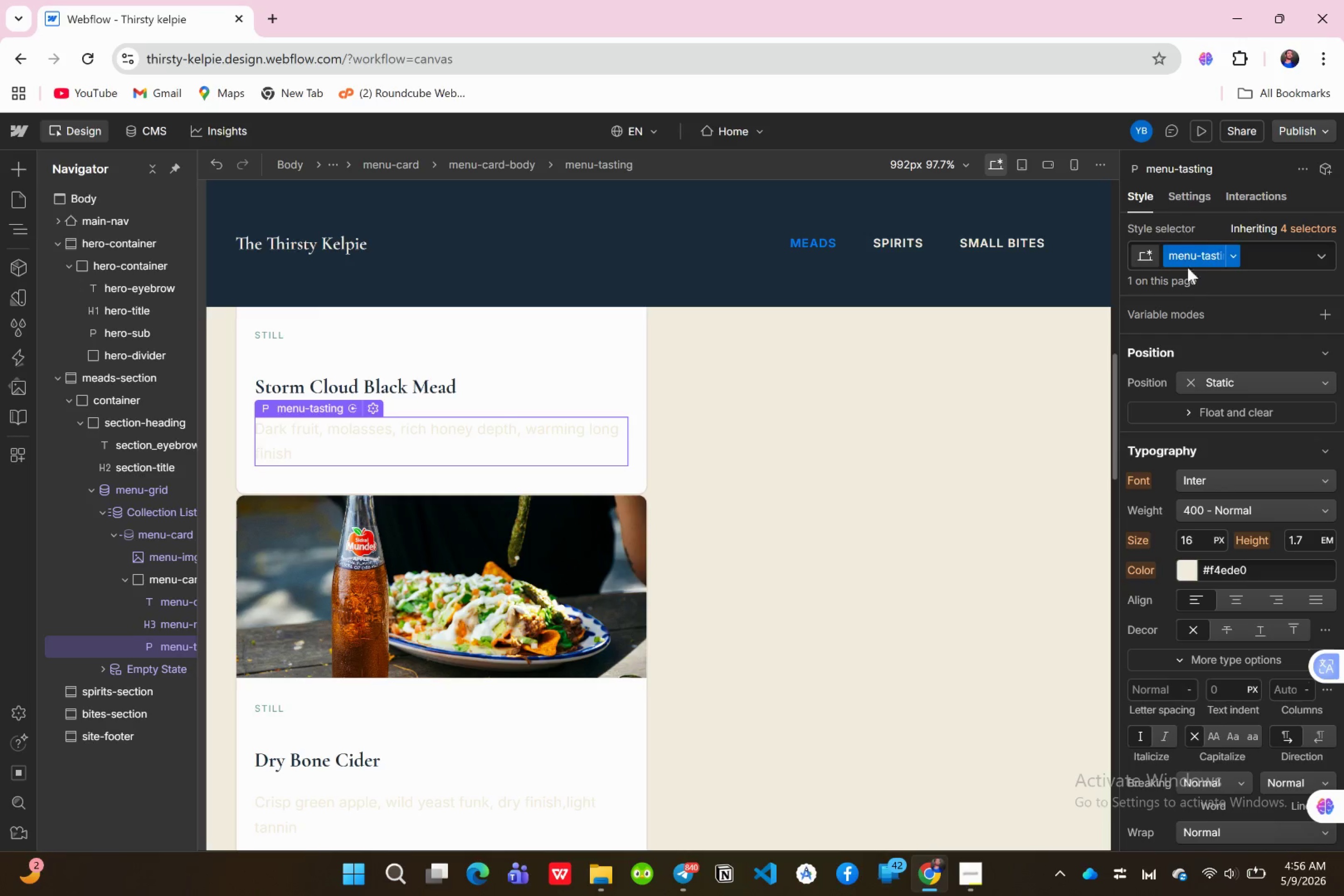 
scroll: coordinate [1239, 429], scroll_direction: down, amount: 1.0
 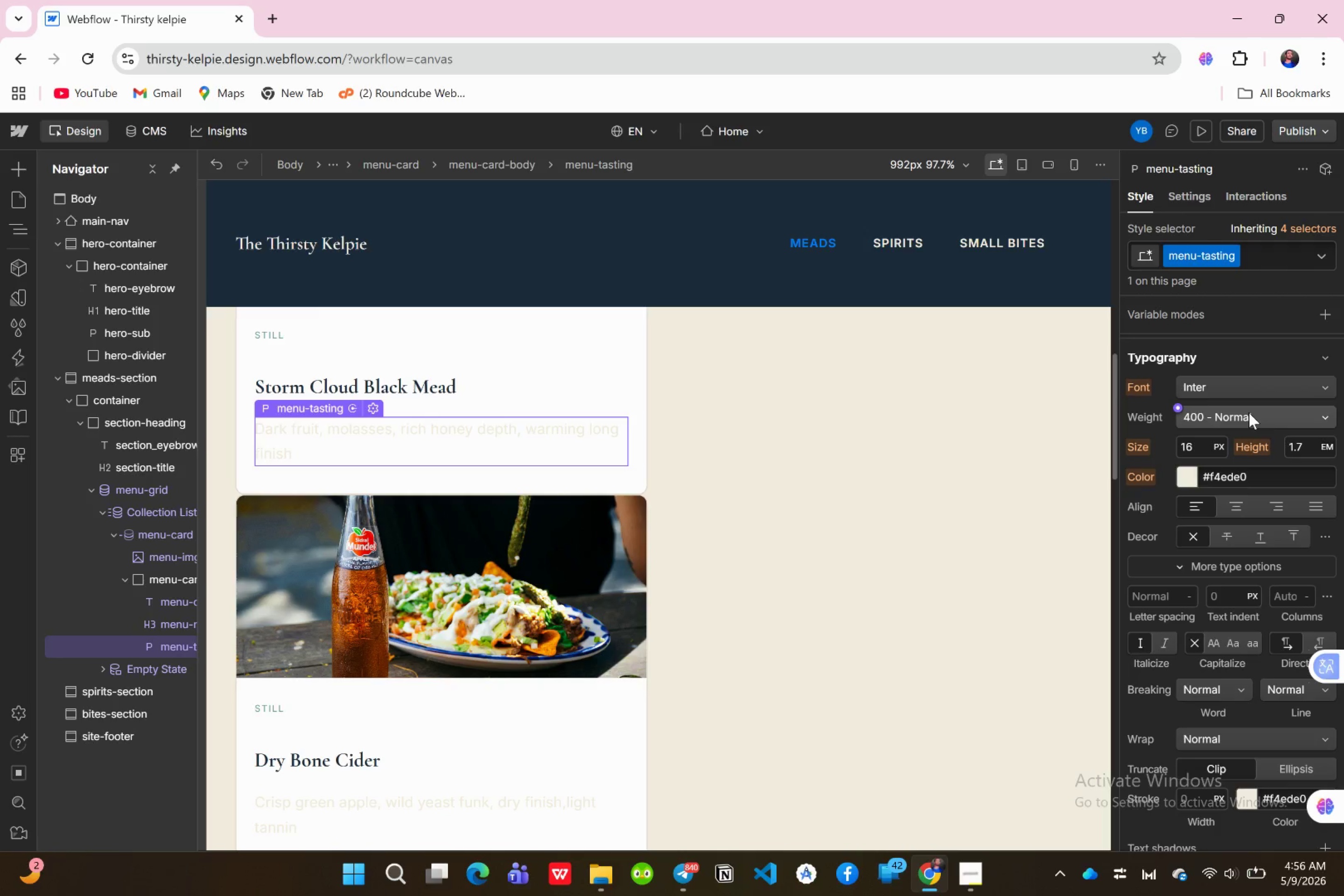 
wait(7.97)
 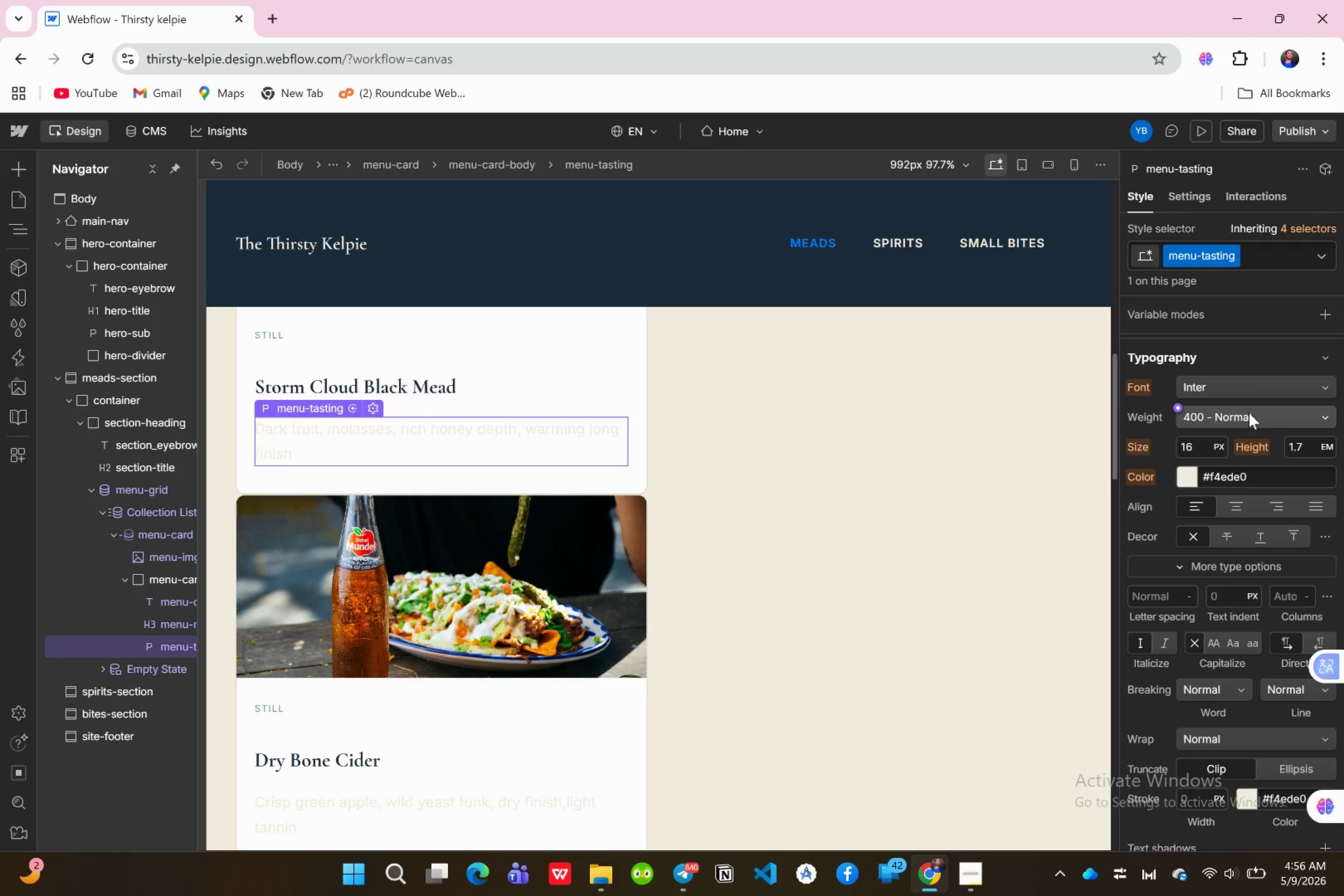 
left_click([1197, 447])
 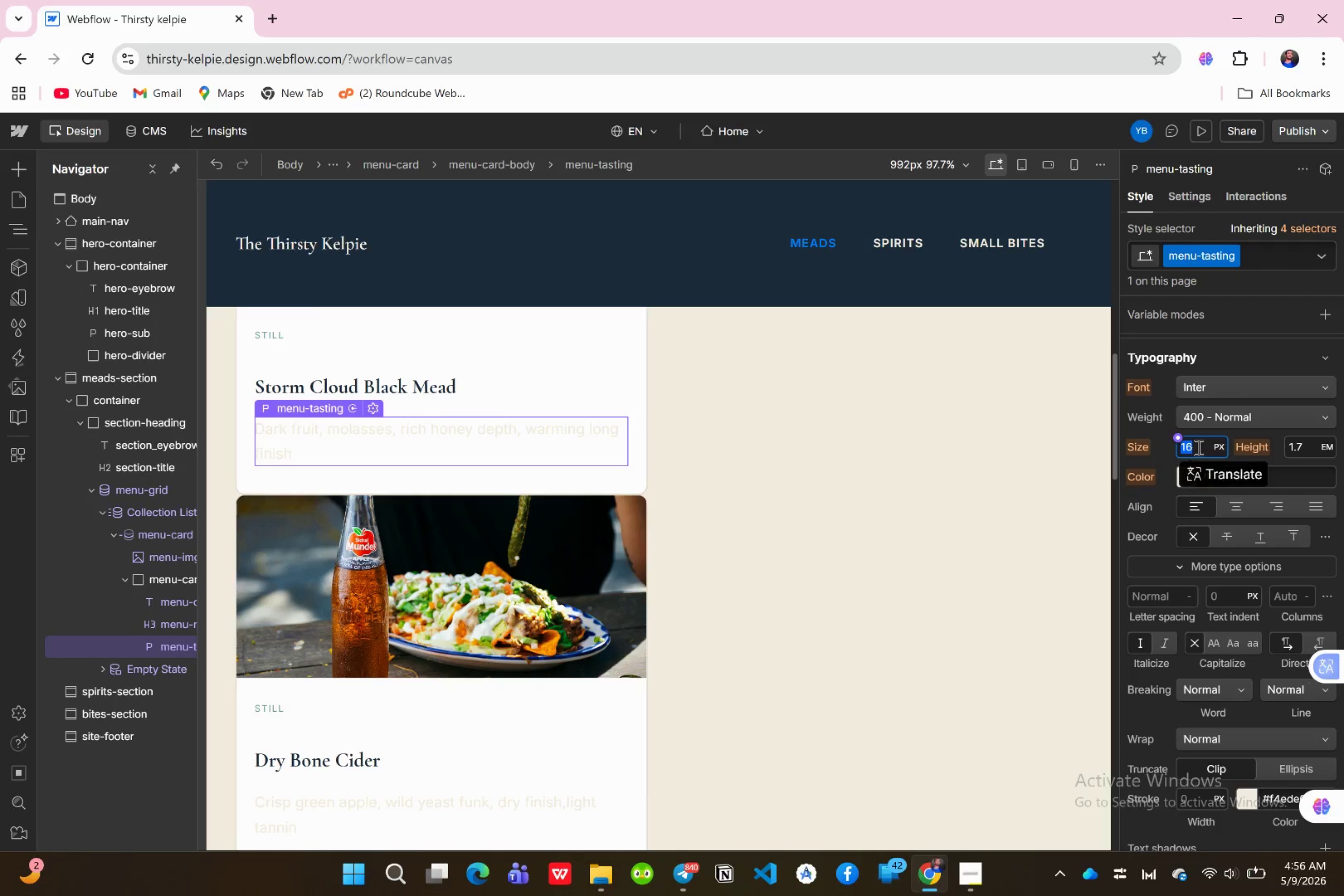 
type(12)
 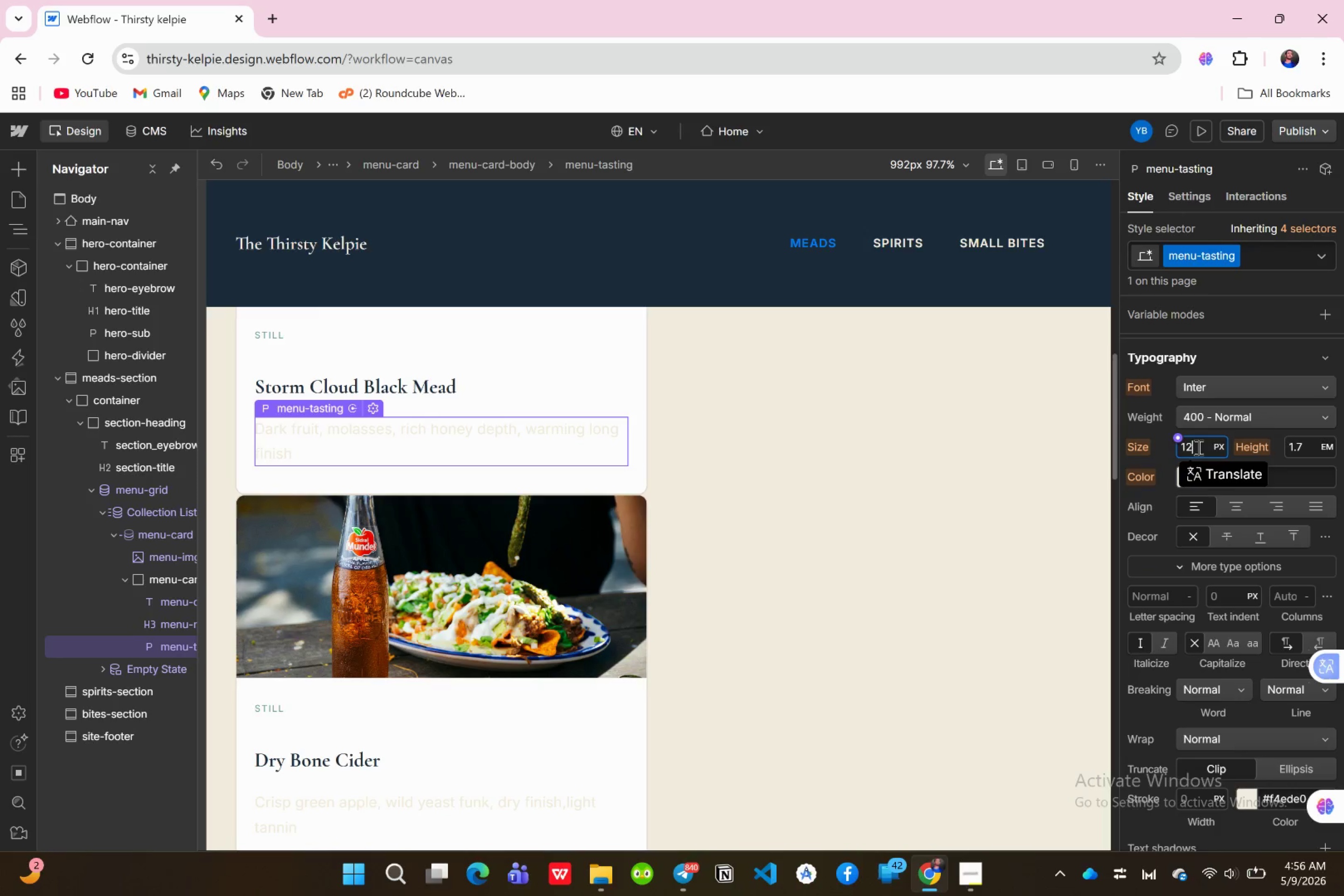 
key(Enter)
 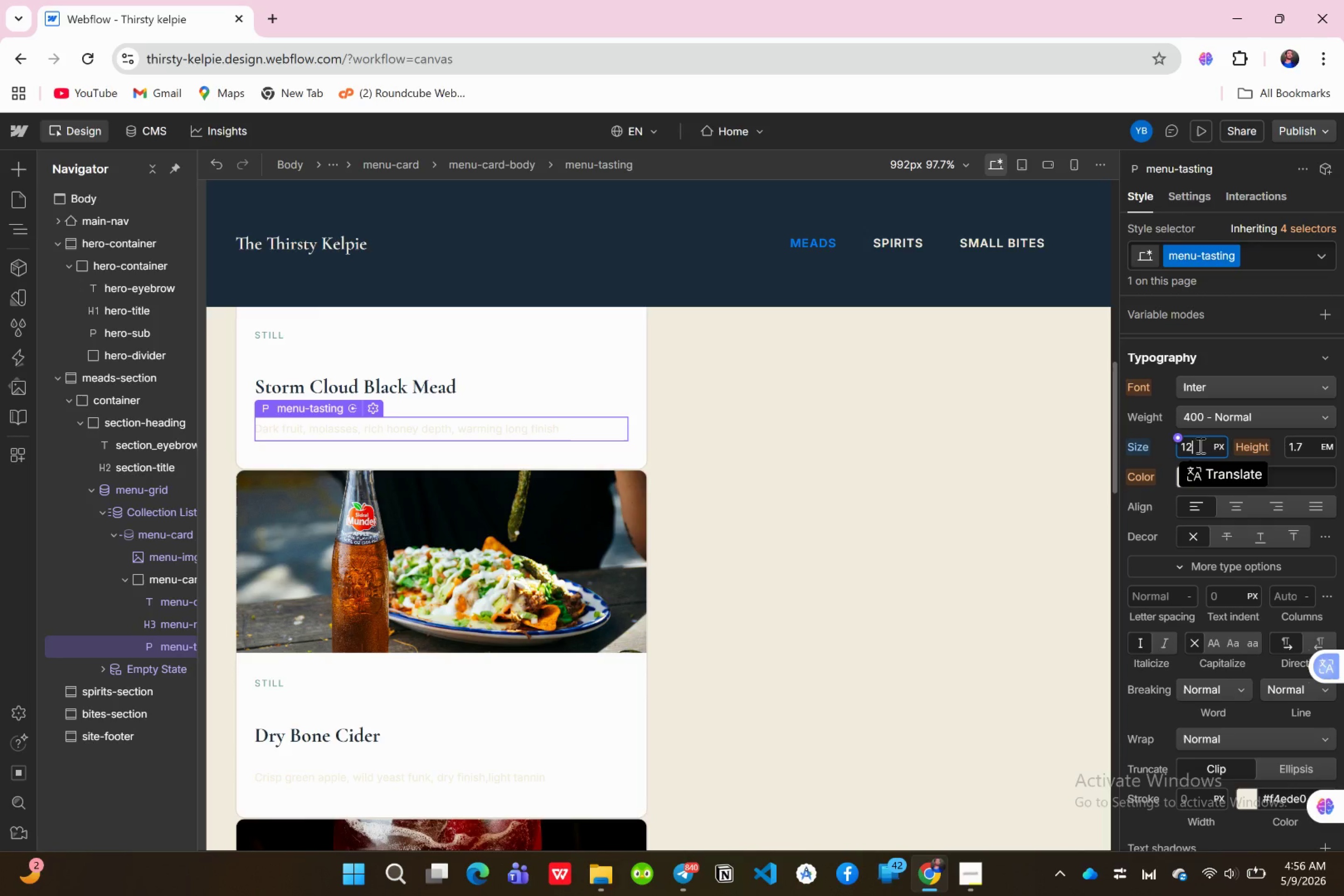 
wait(10.05)
 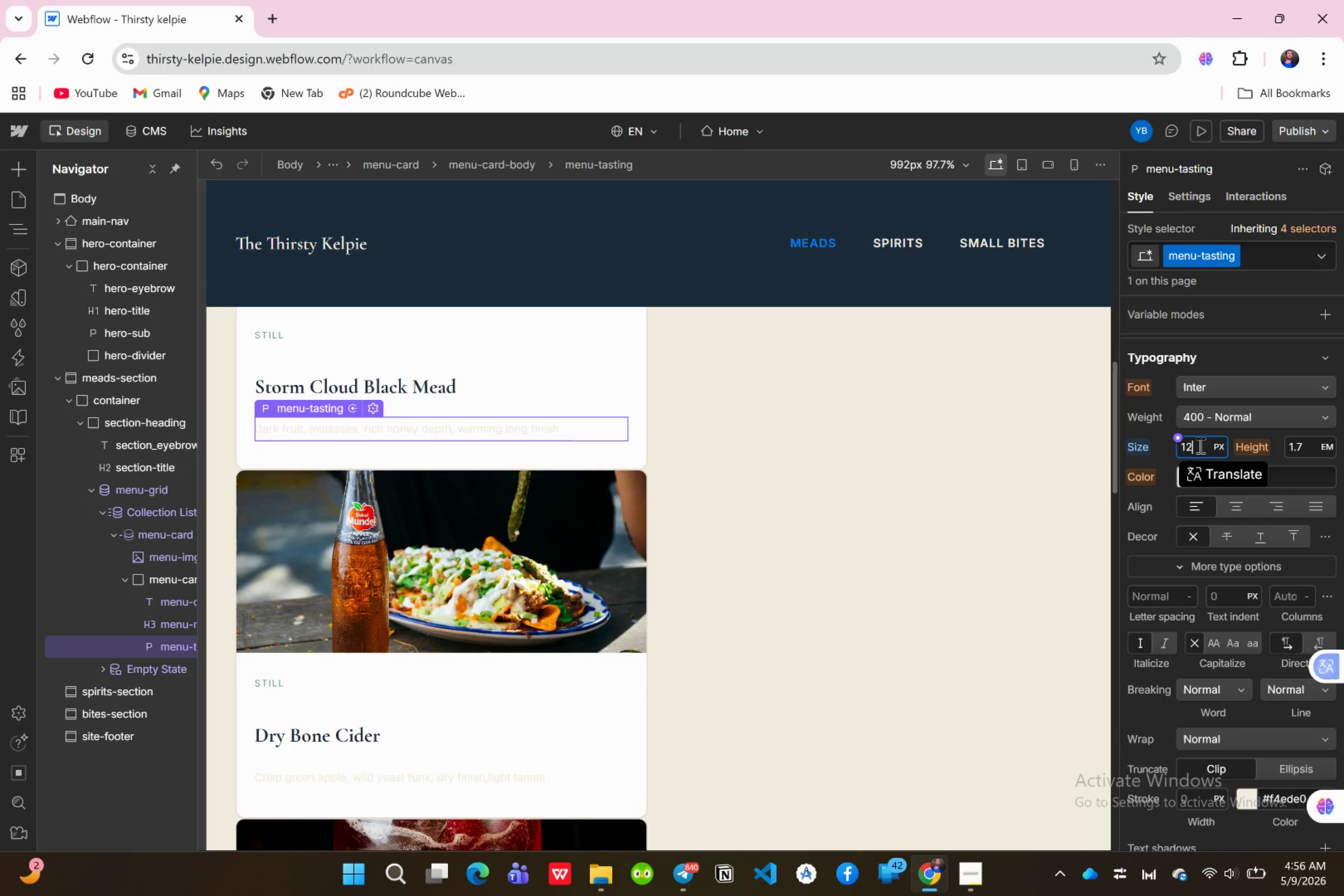 
left_click([1168, 643])
 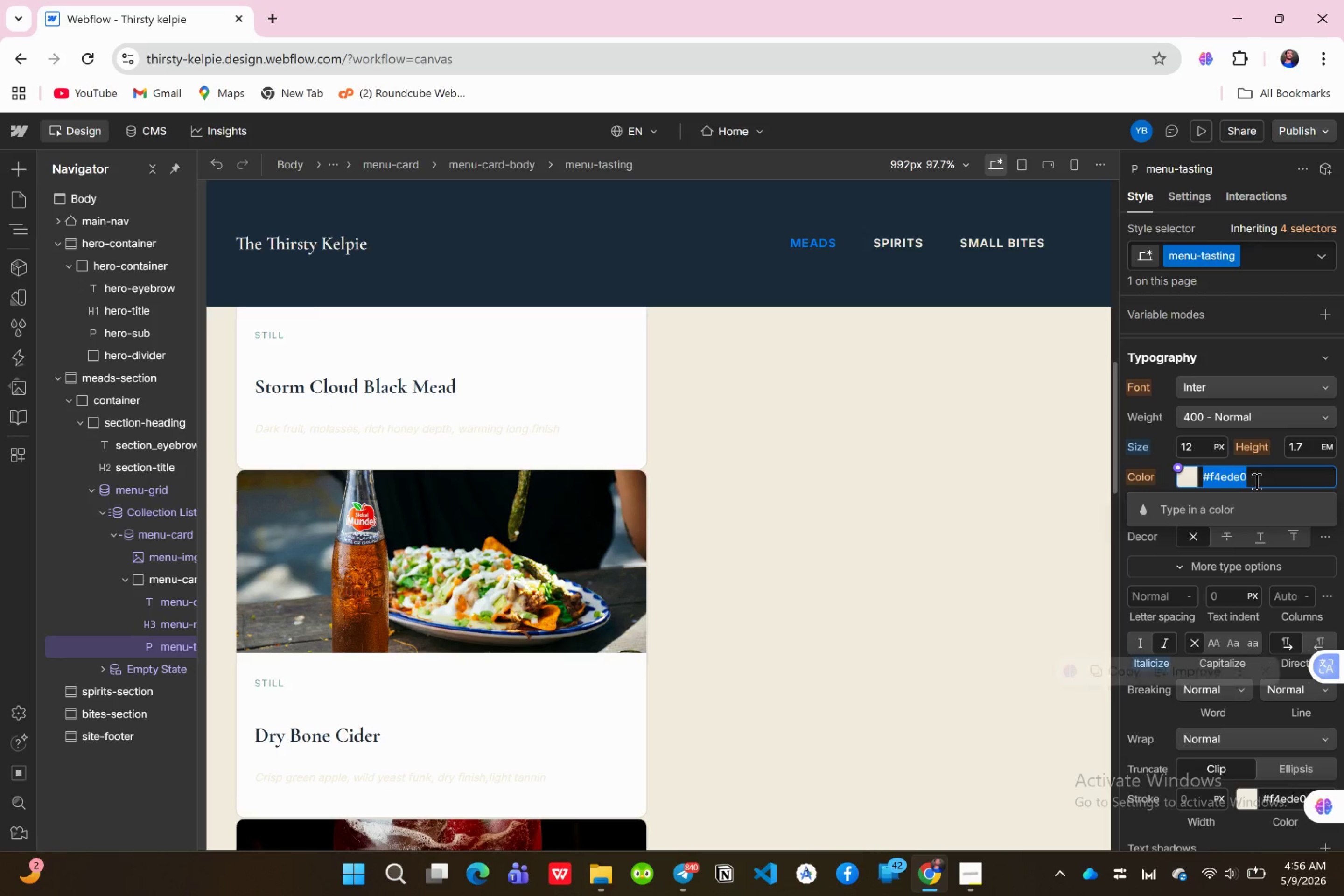 
key(Shift+3)
 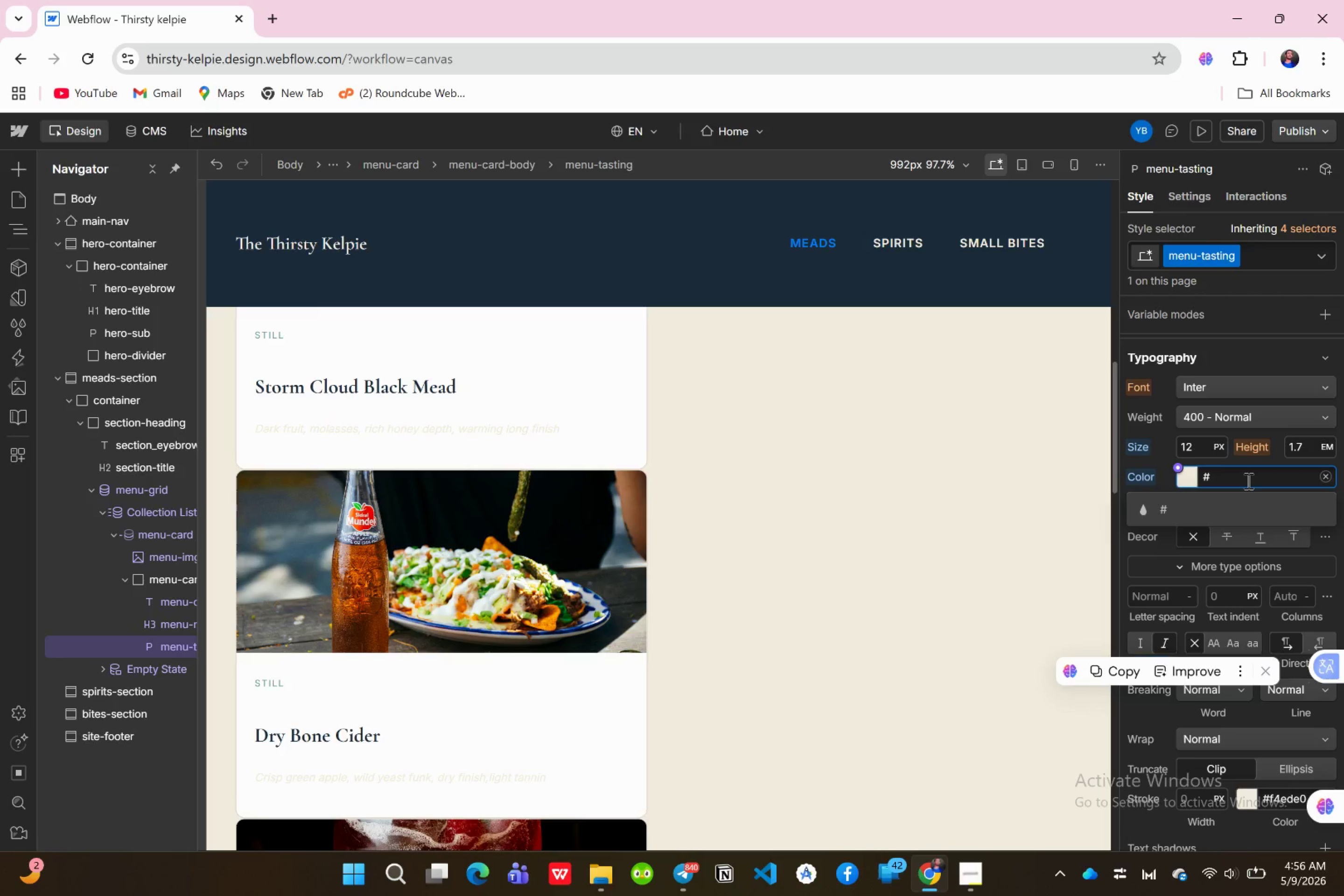 
wait(6.83)
 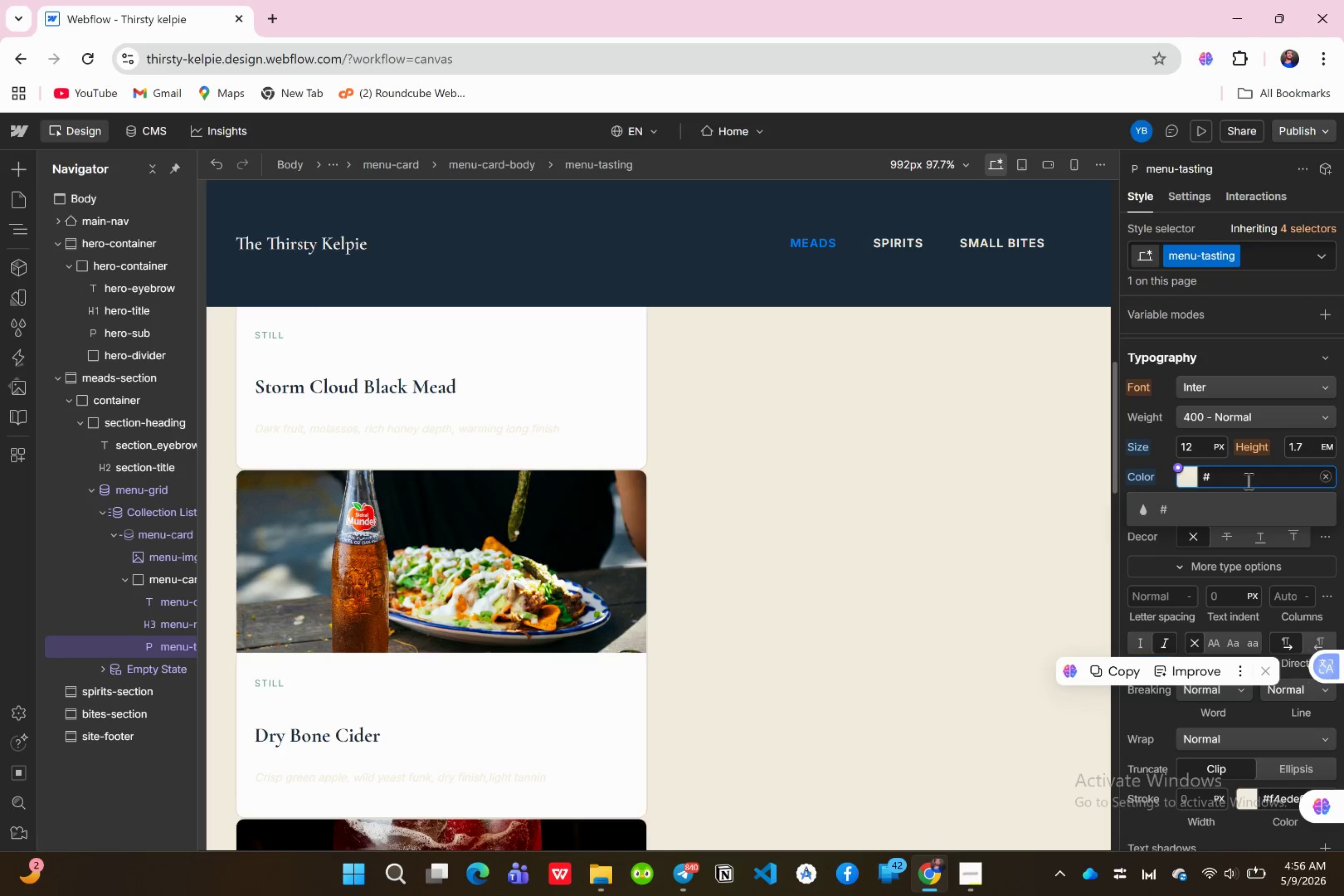 
type(6b)
 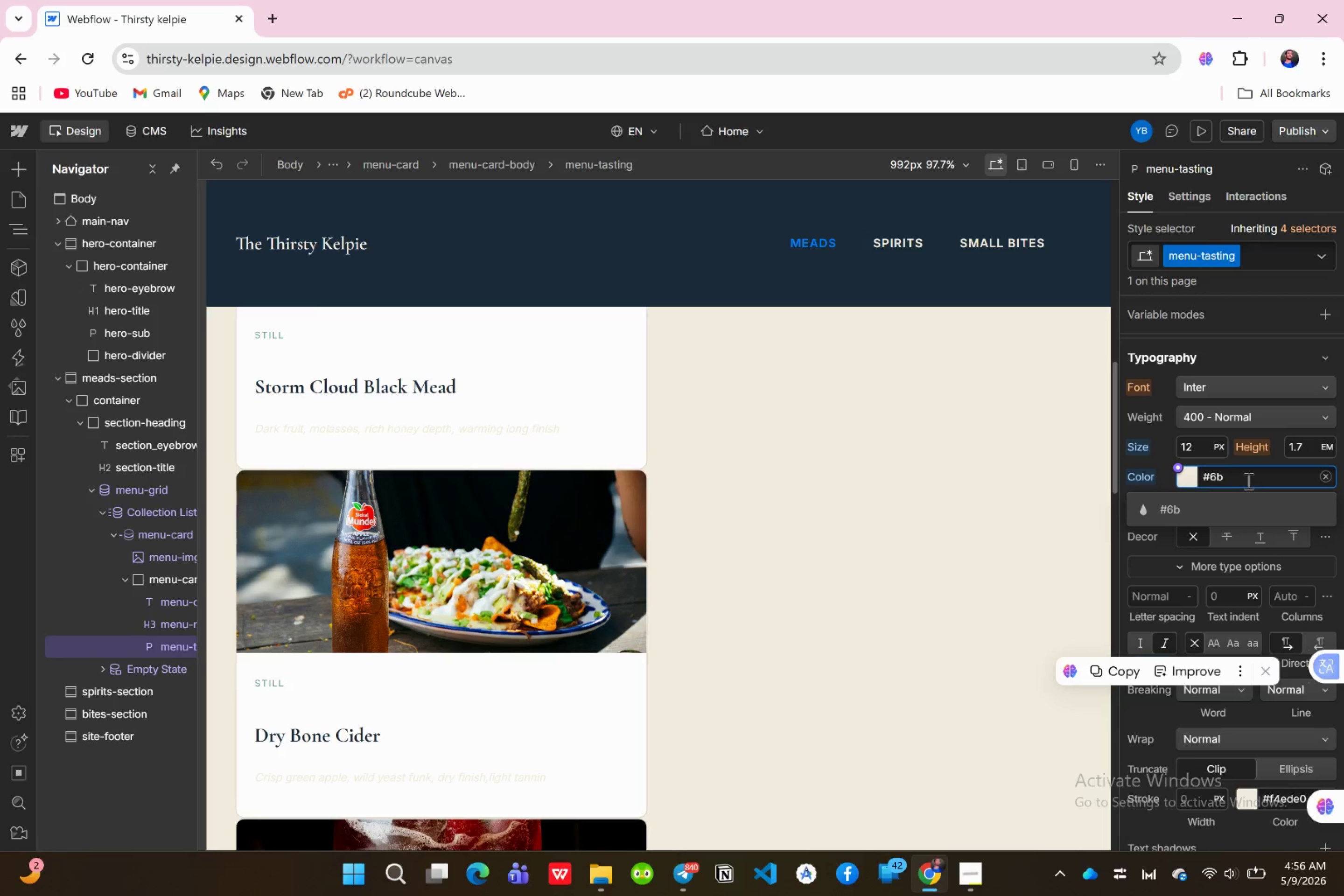 
type(6b6b)
 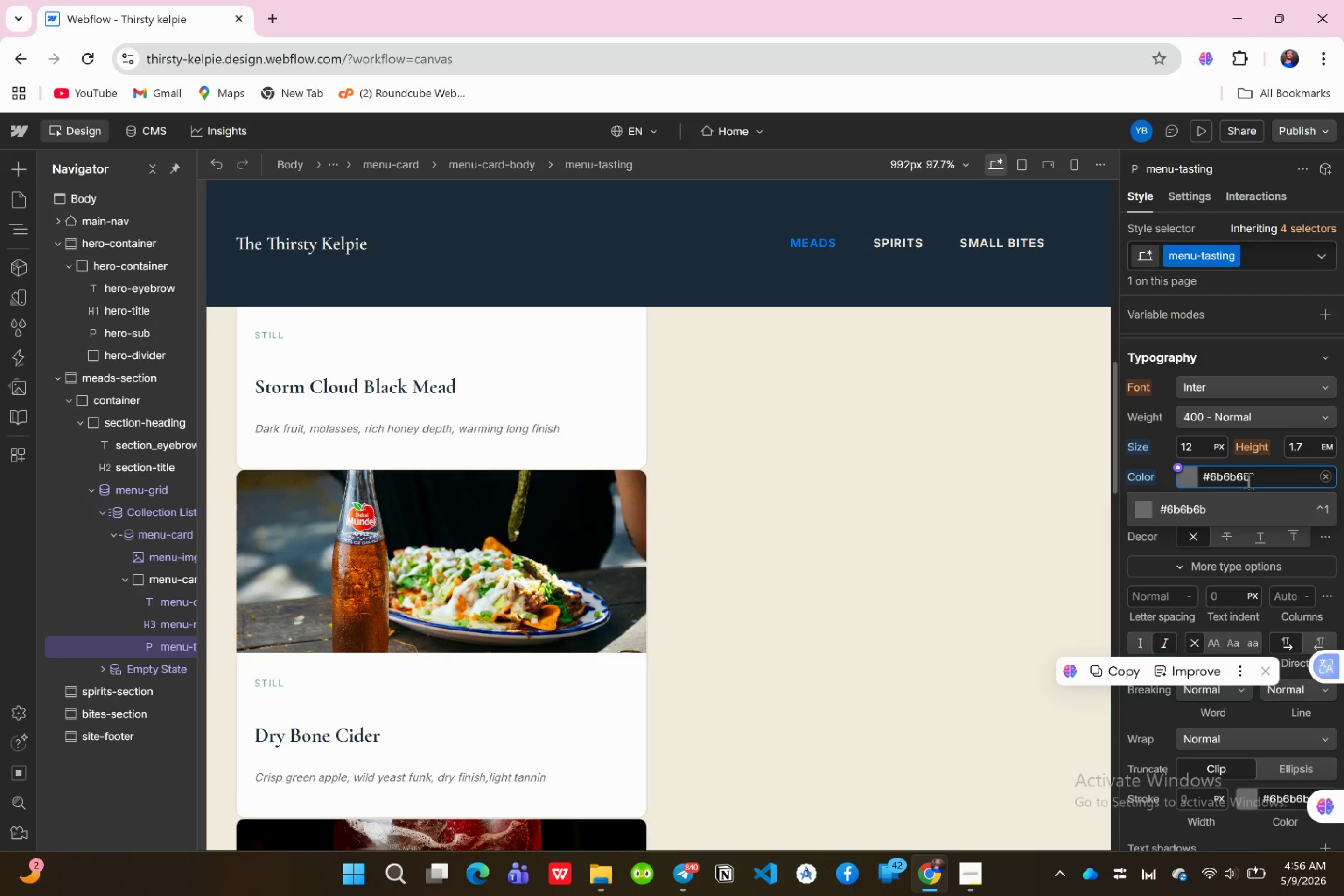 
key(Enter)
 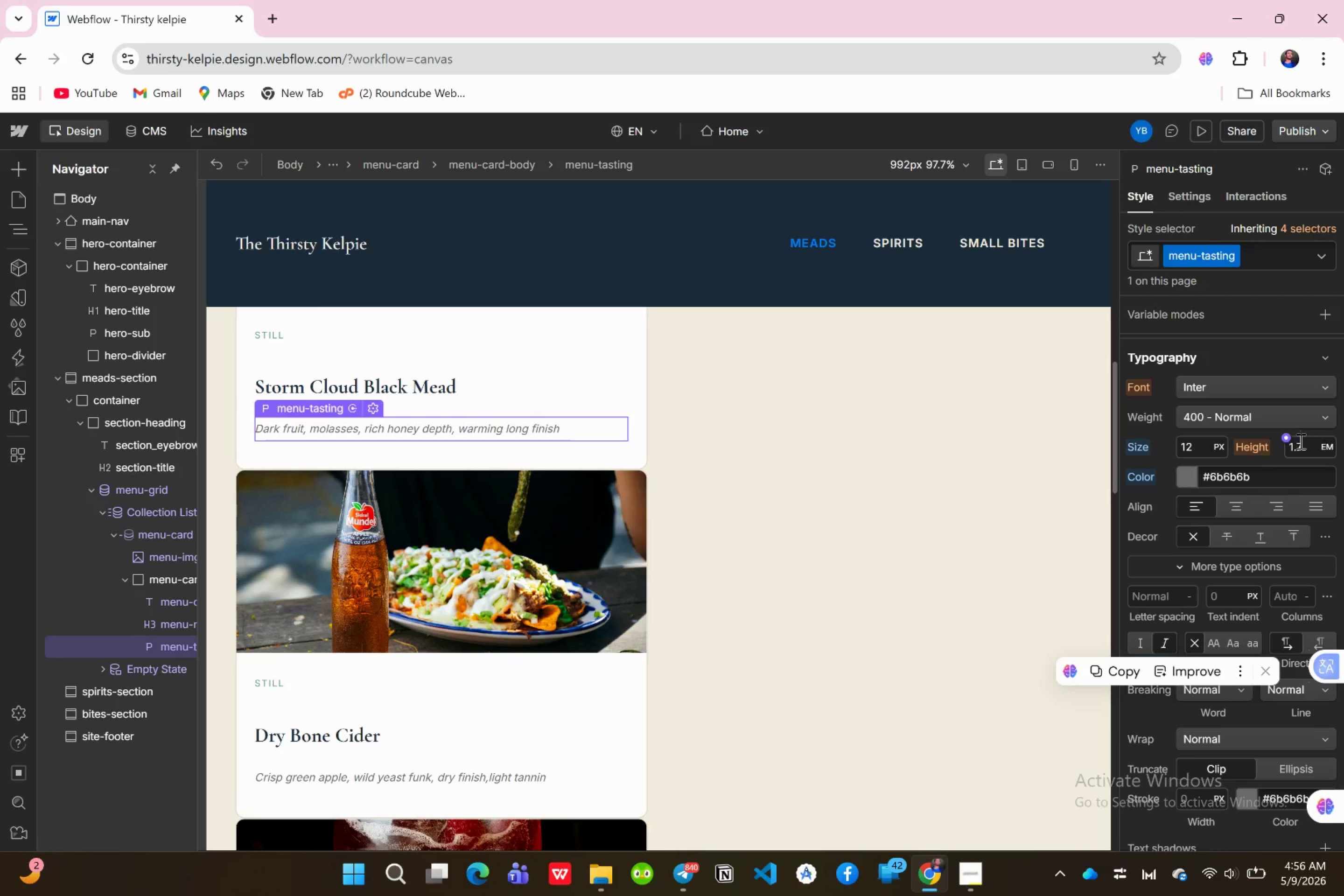 
wait(8.48)
 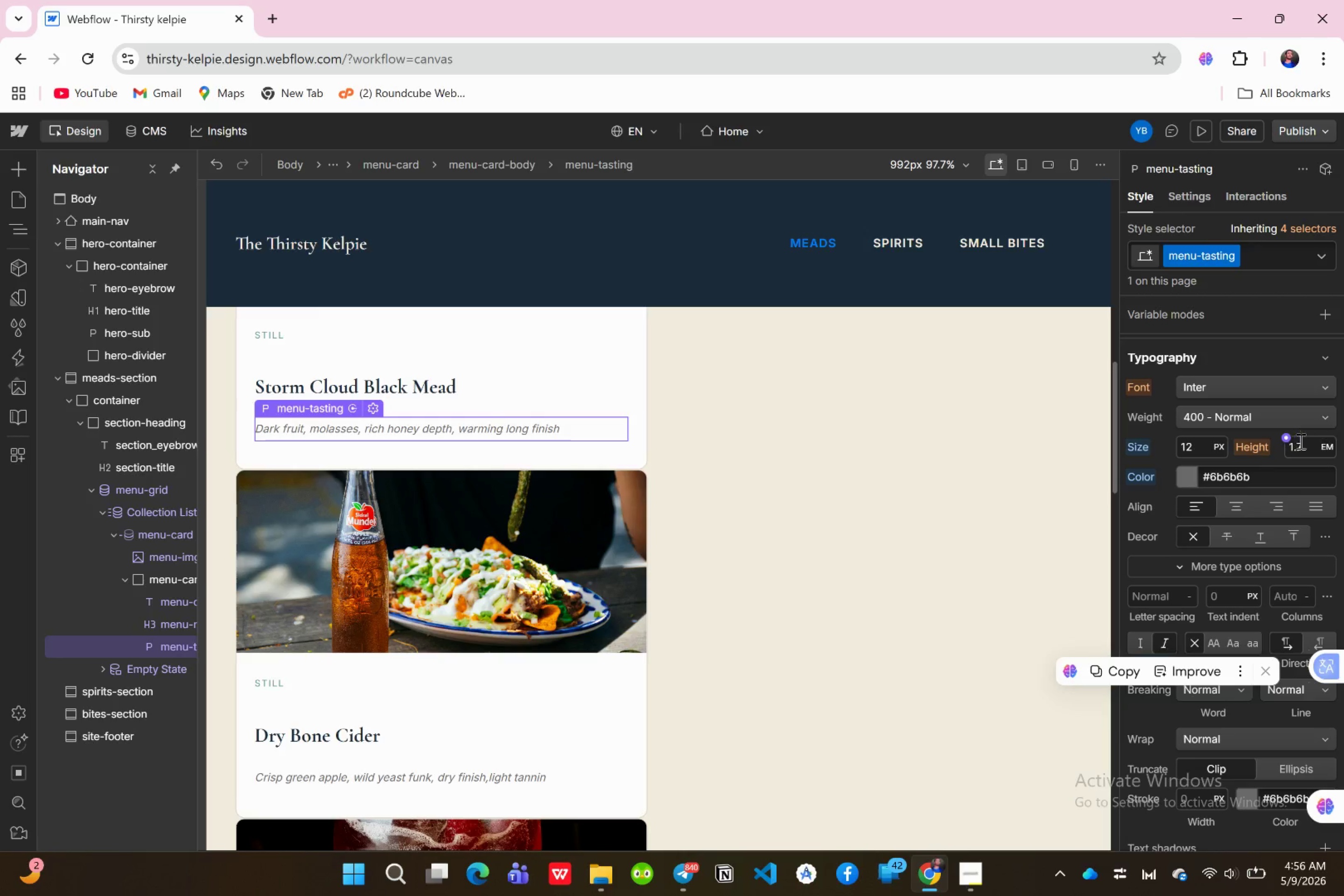 
left_click([1237, 411])
 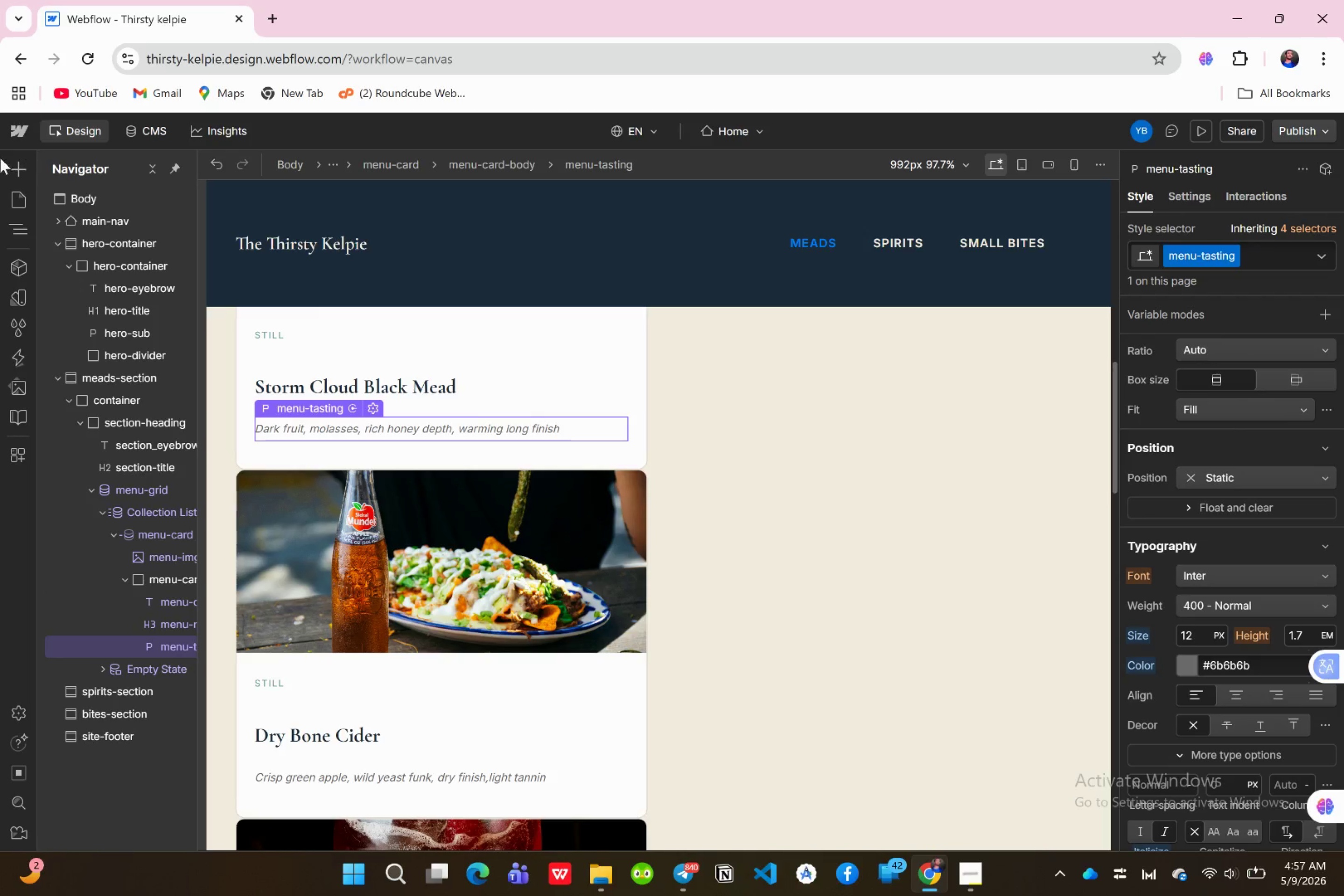 
left_click([10, 170])
 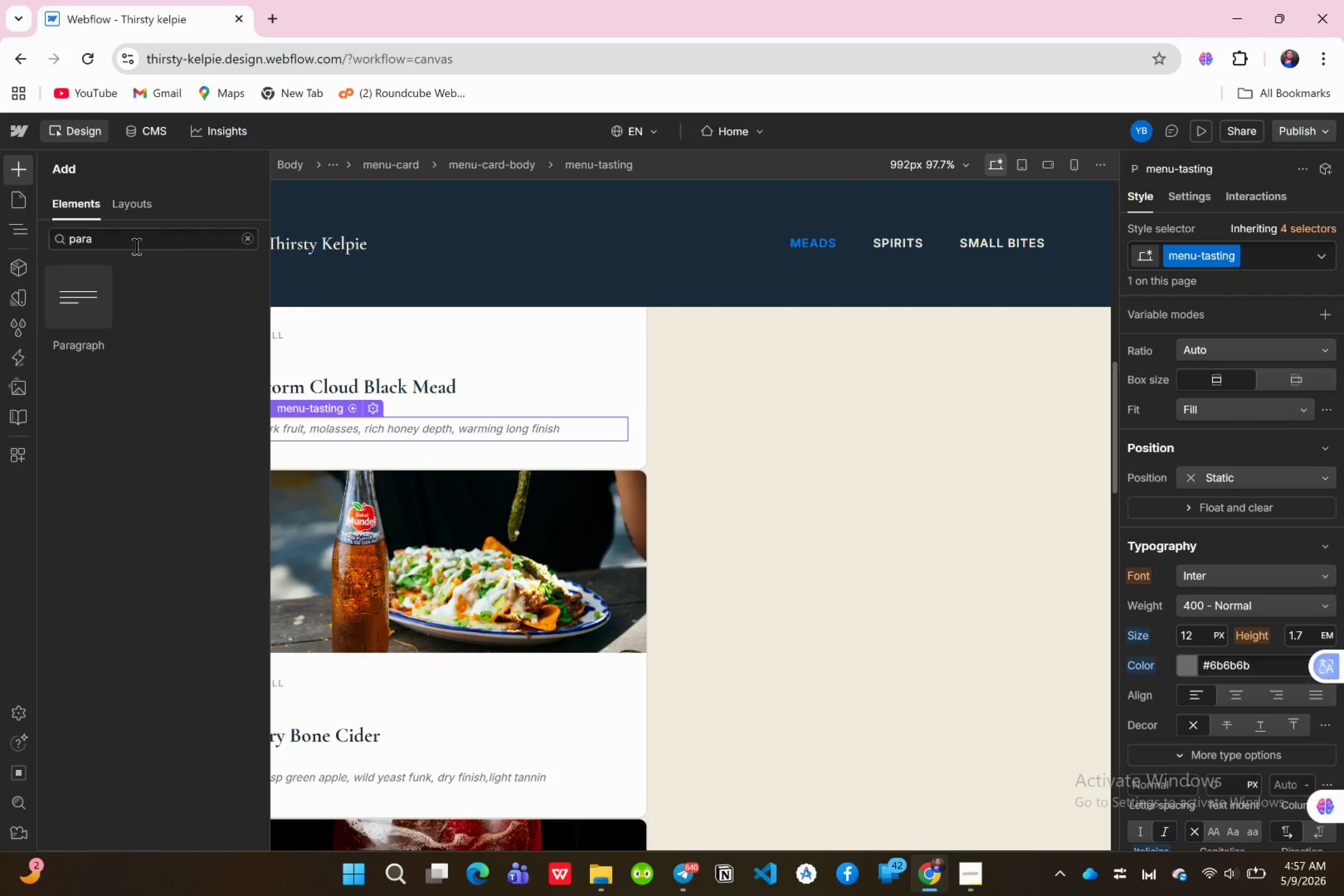 
left_click_drag(start_coordinate=[129, 233], to_coordinate=[124, 231])
 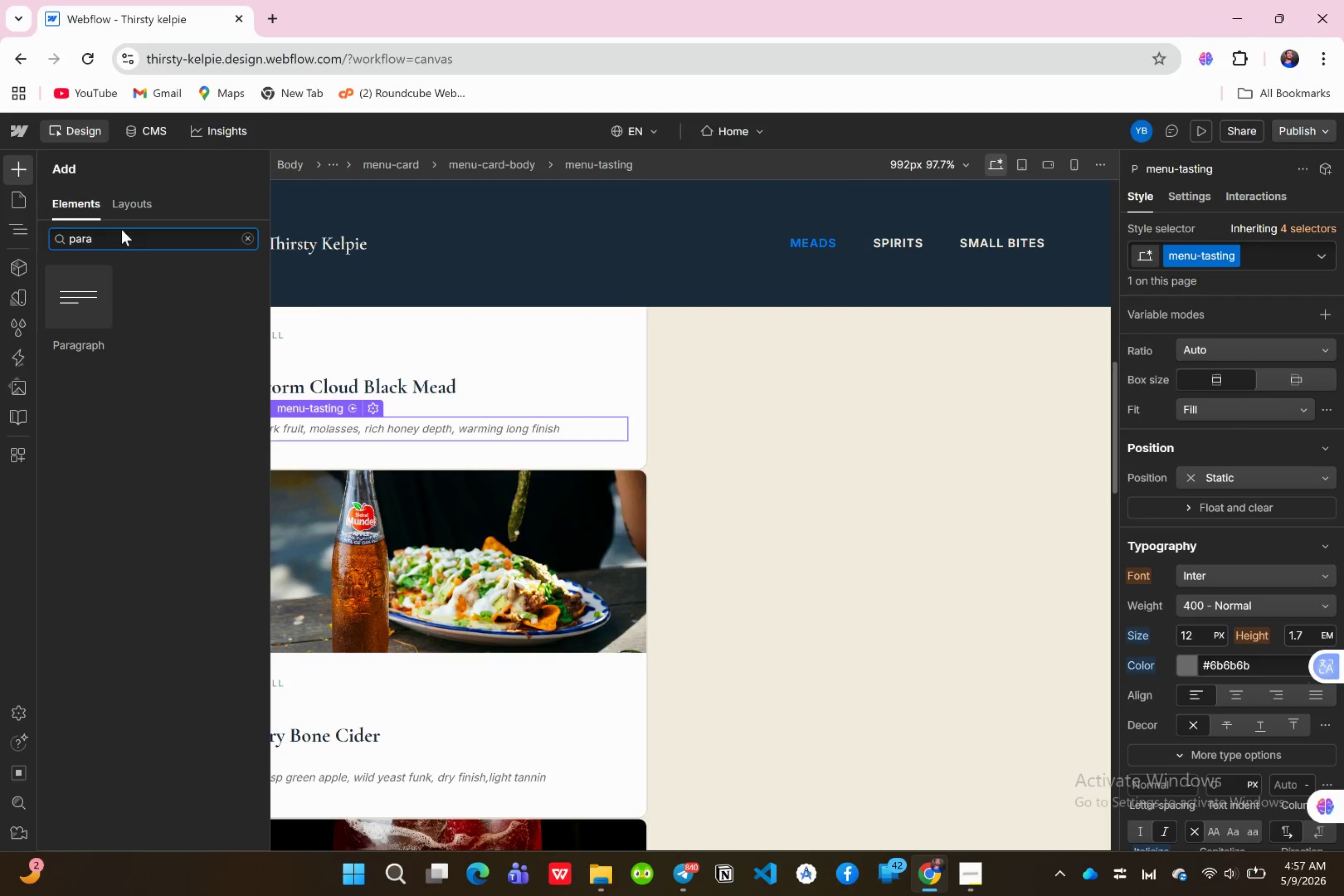 
hold_key(key=Backspace, duration=0.8)
 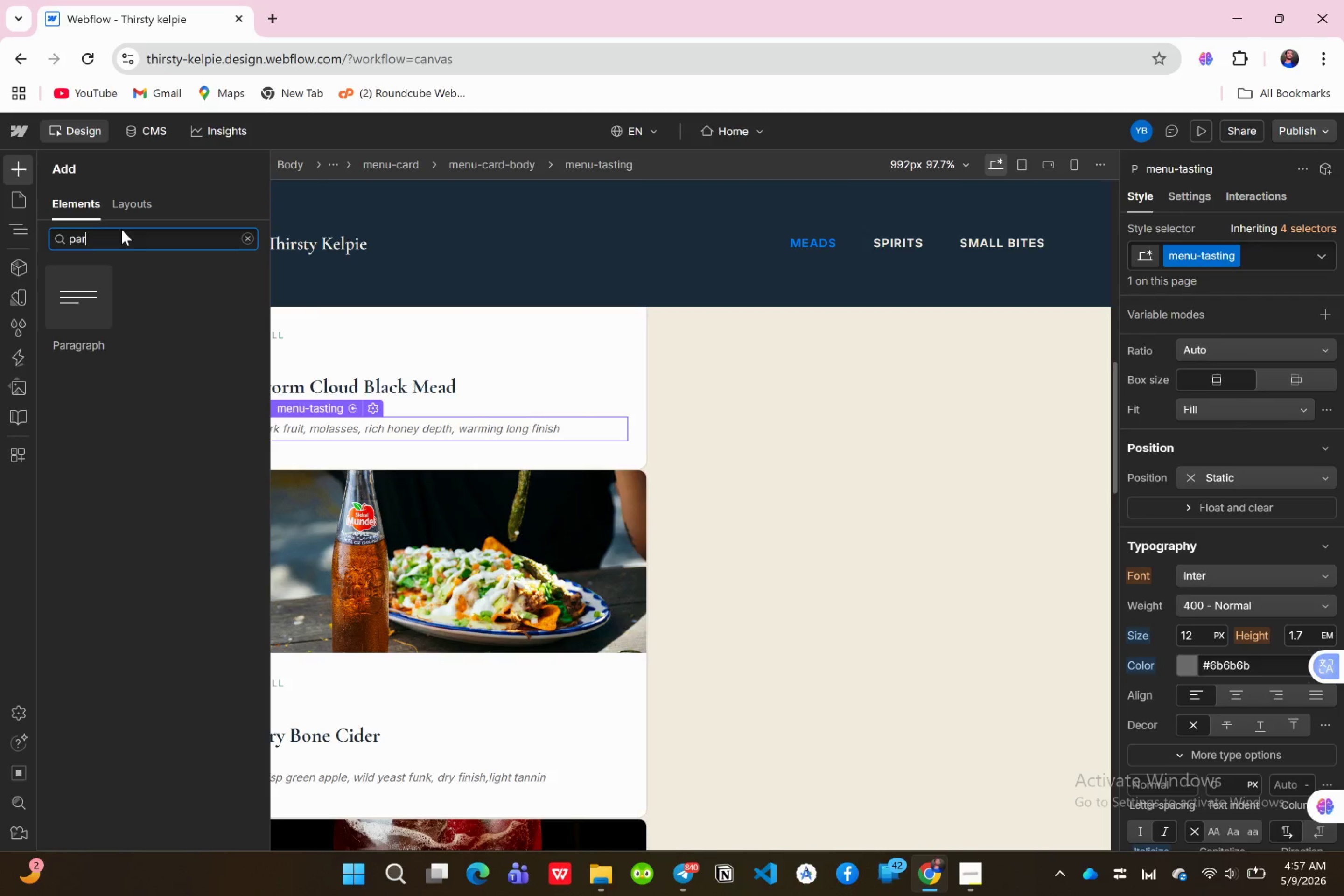 
key(Backspace)
 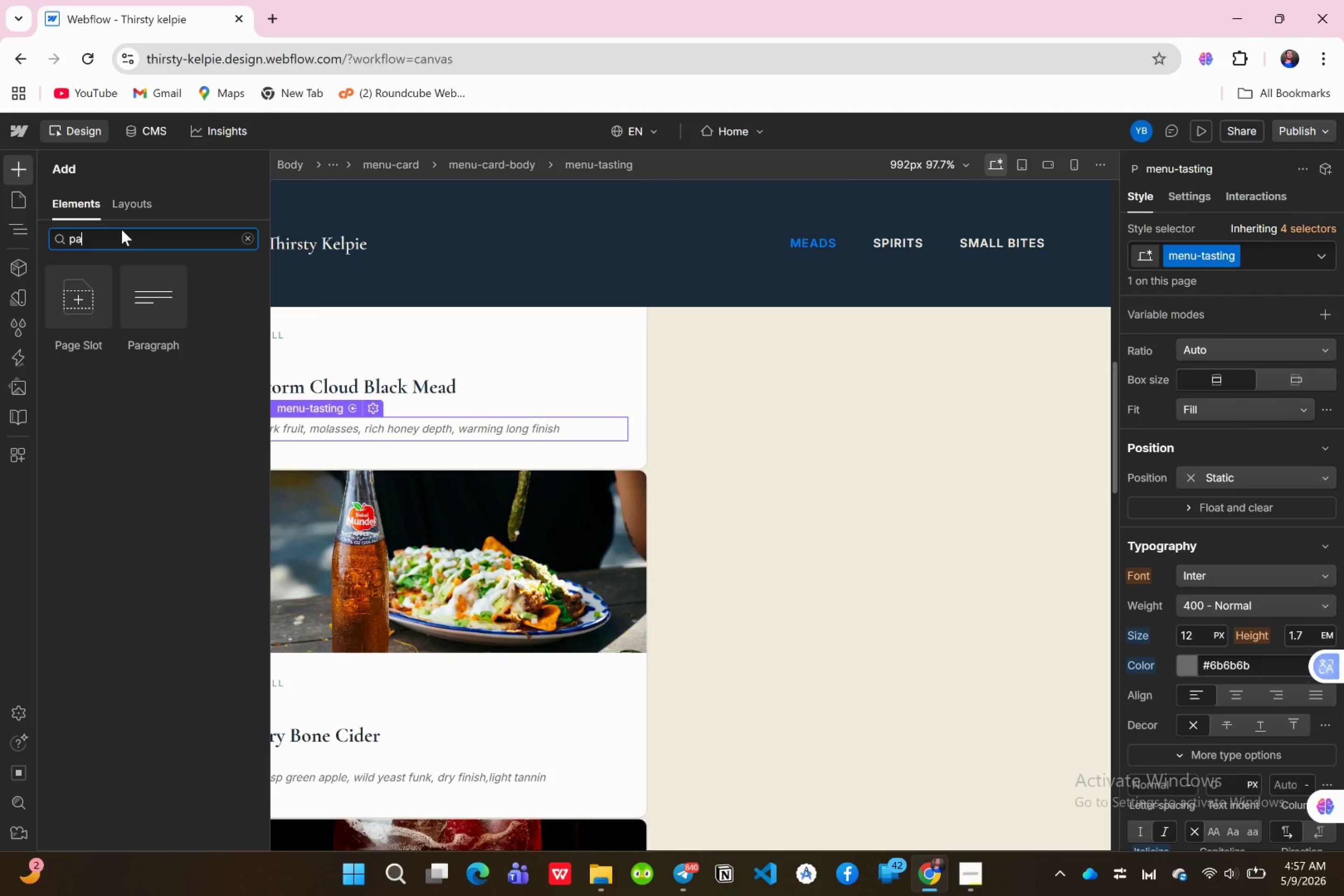 
key(Backspace)
 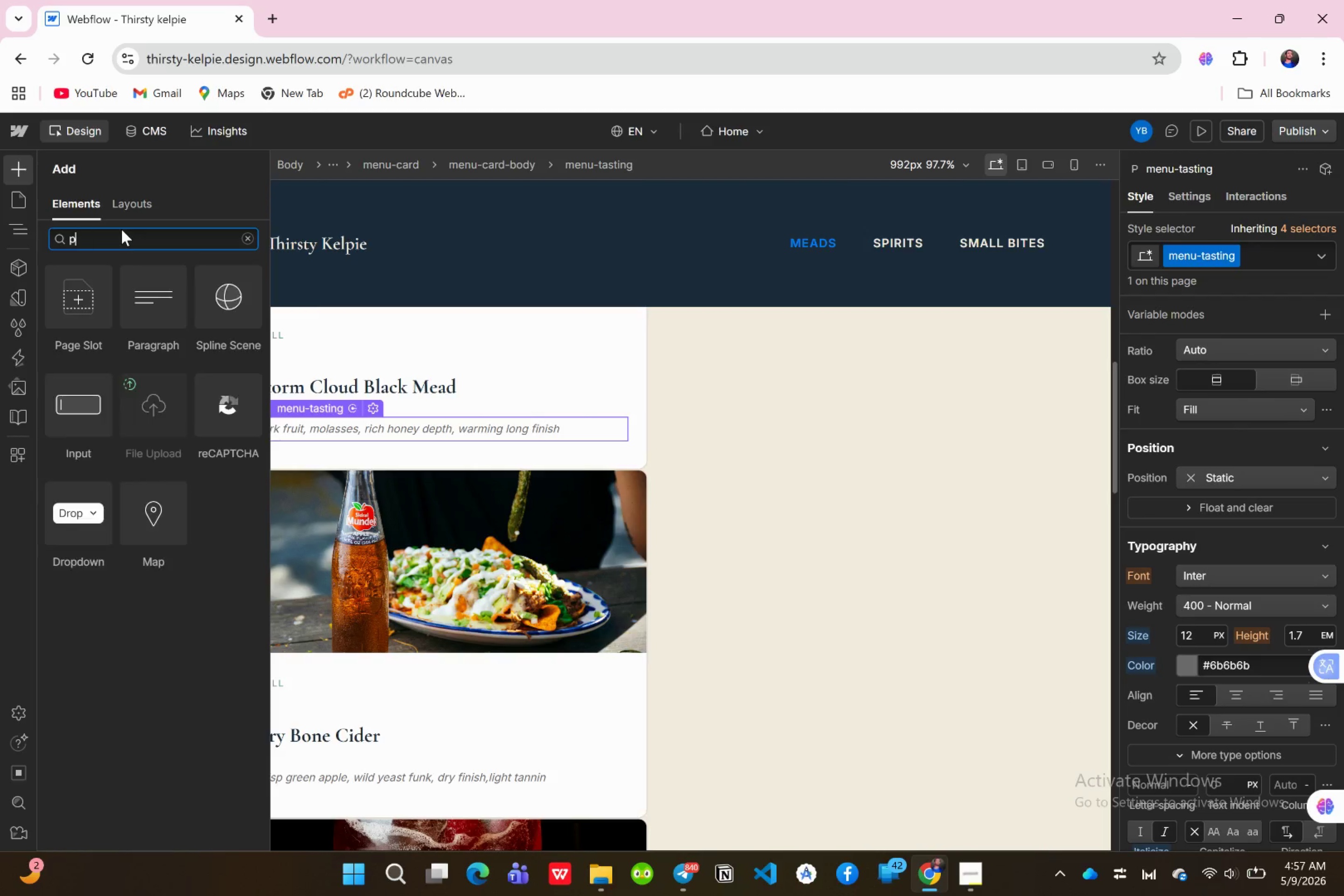 
key(Backspace)
 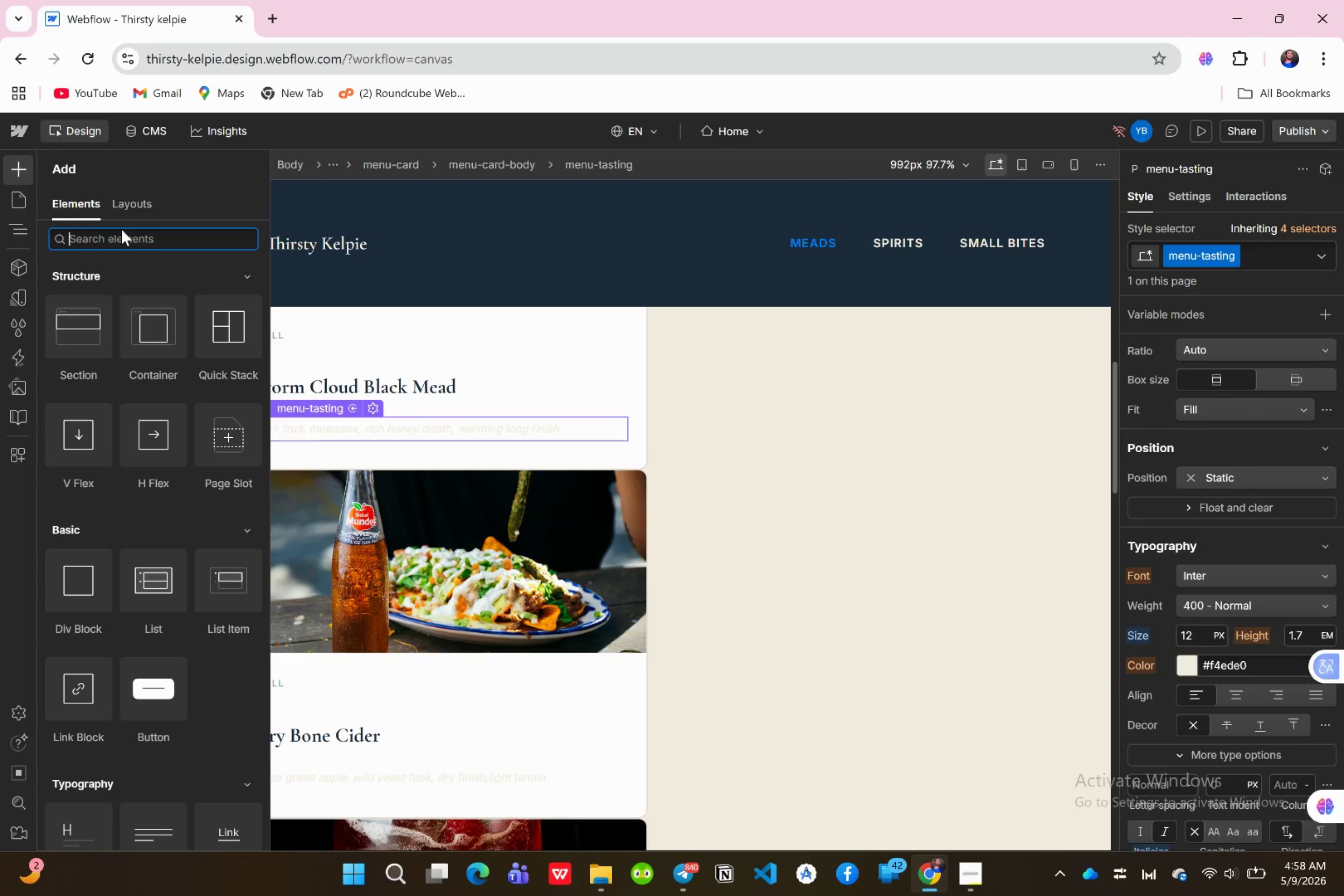 
wait(91.06)
 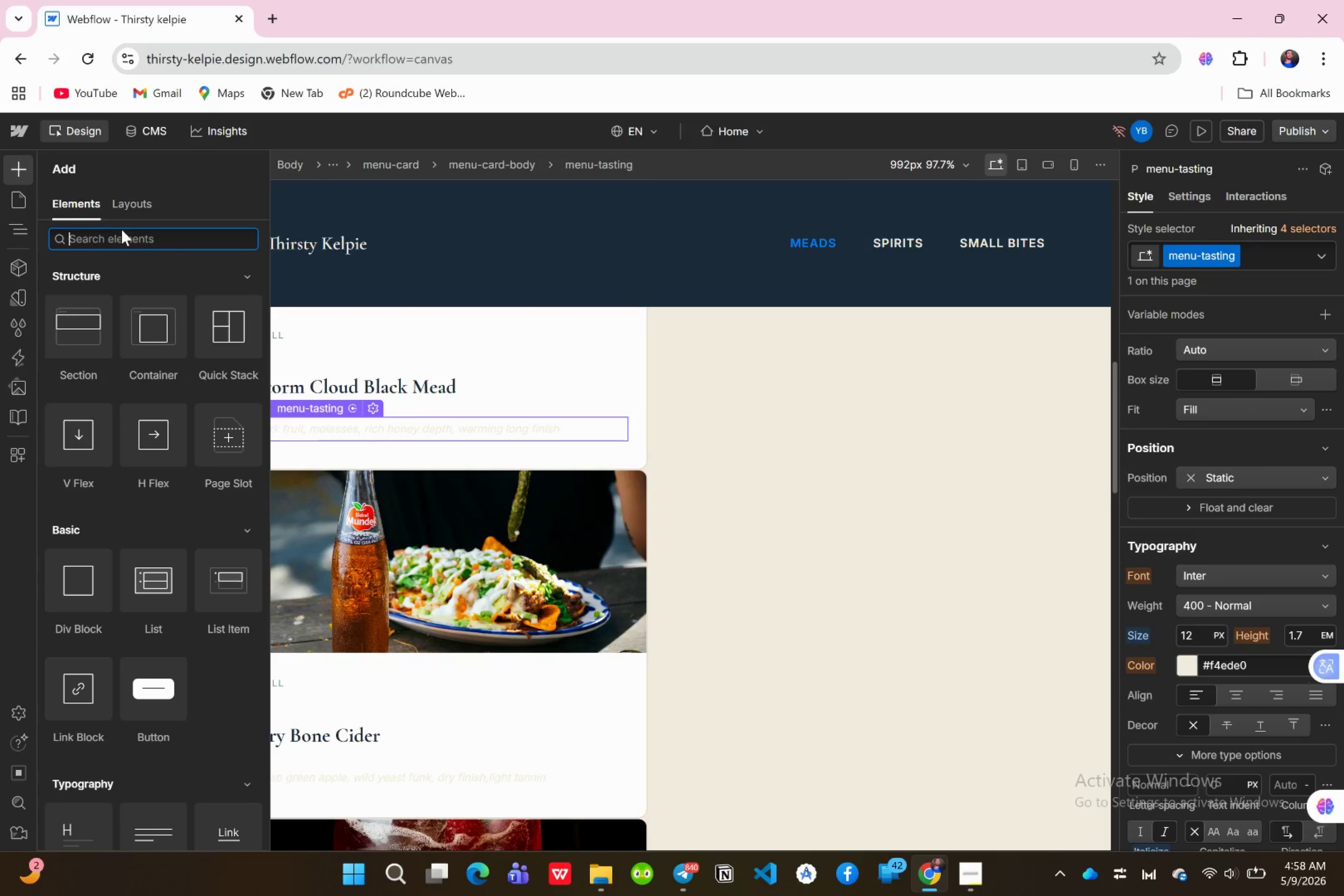 
type(du)
key(Backspace)
type(iv)
 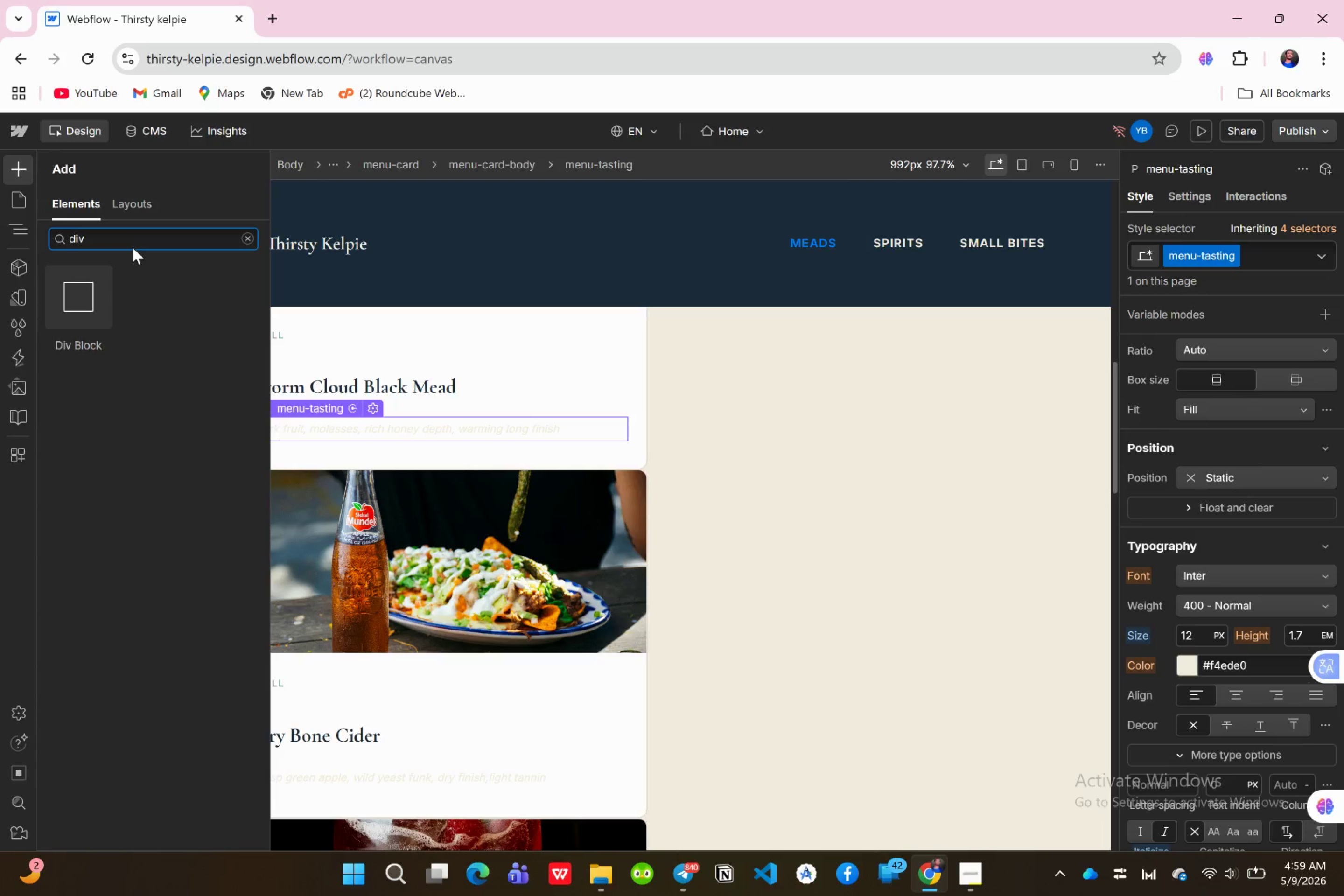 
wait(37.44)
 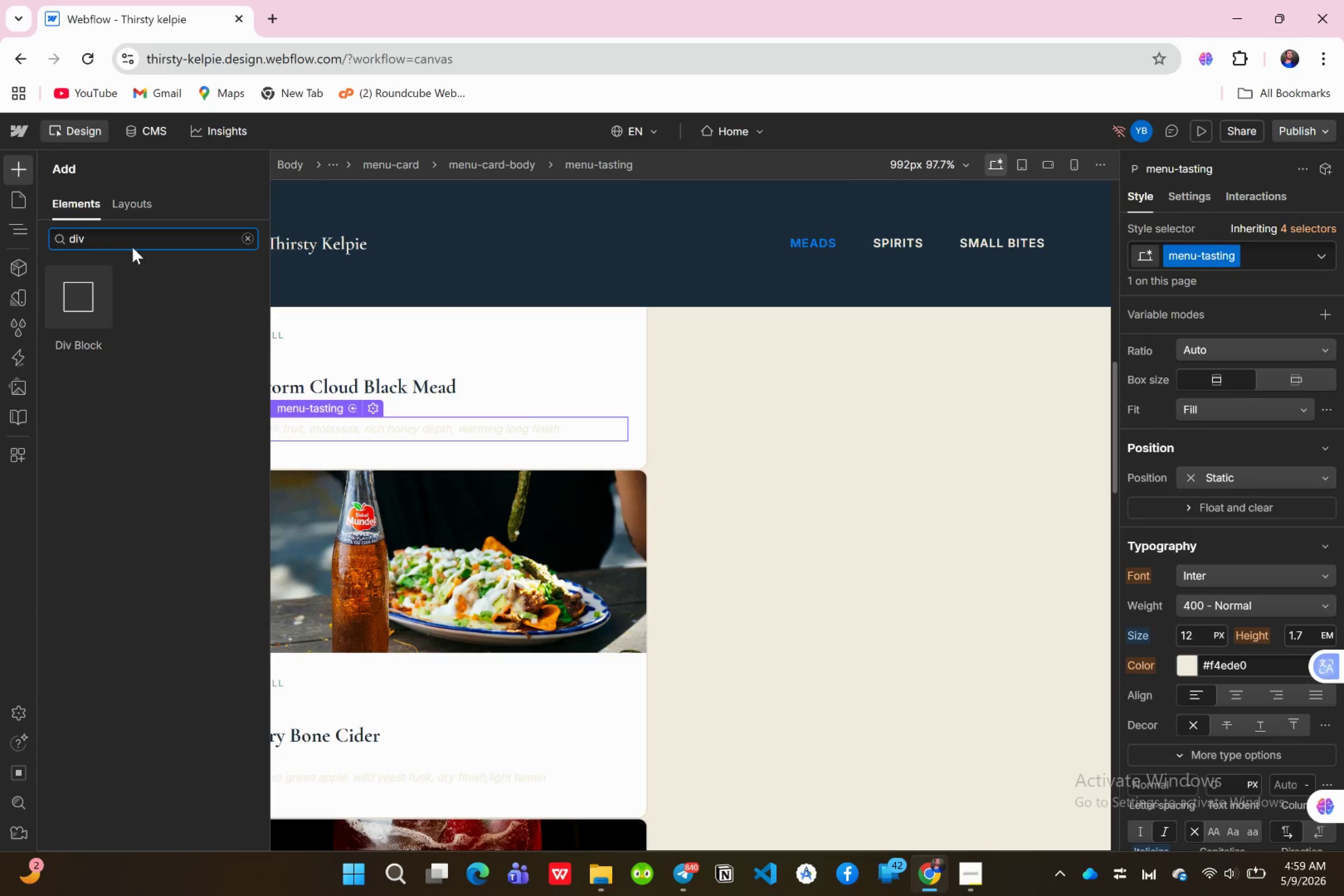 
left_click([70, 310])
 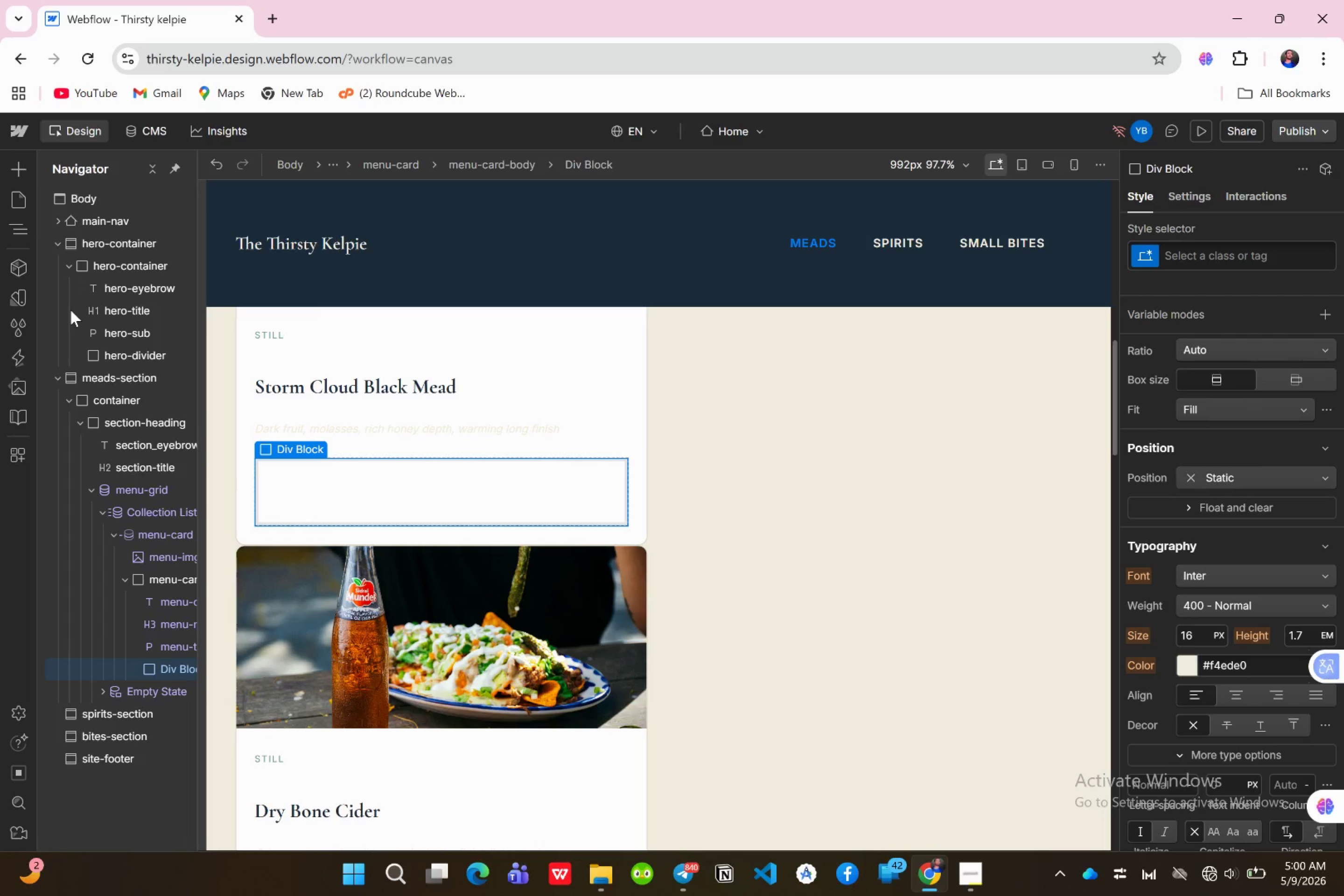 
wait(100.8)
 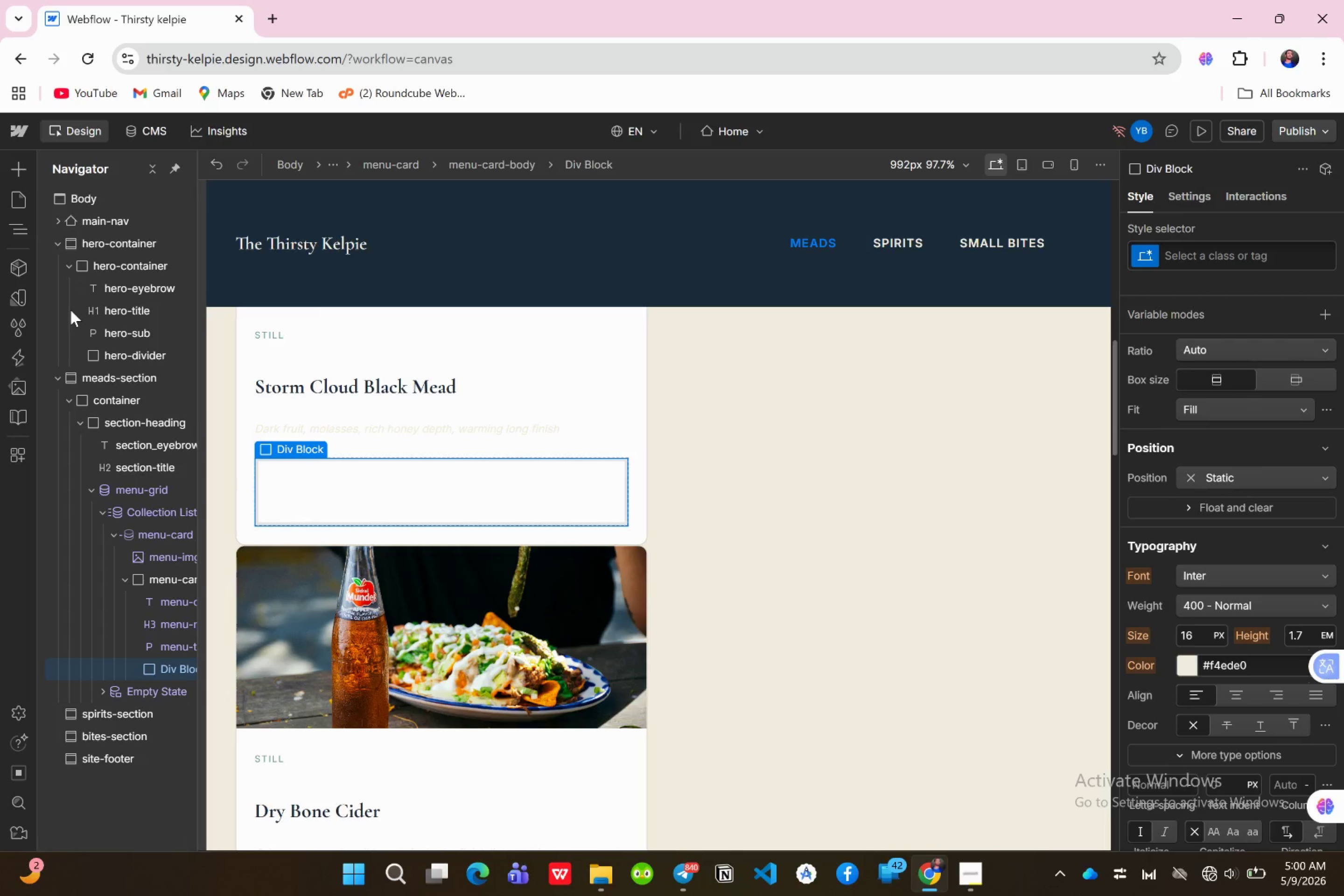 
mouse_move([1211, 877])
 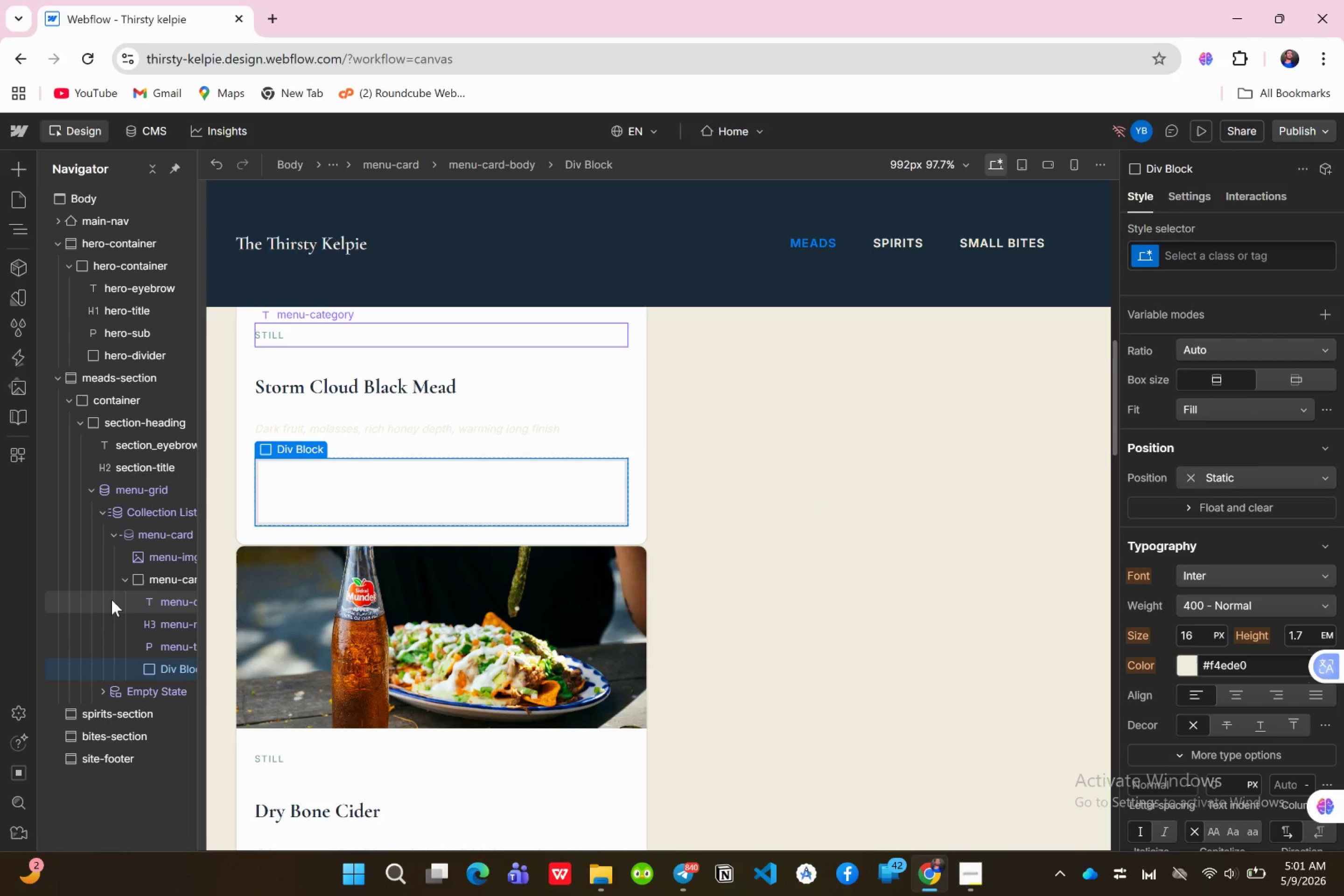 
wait(10.28)
 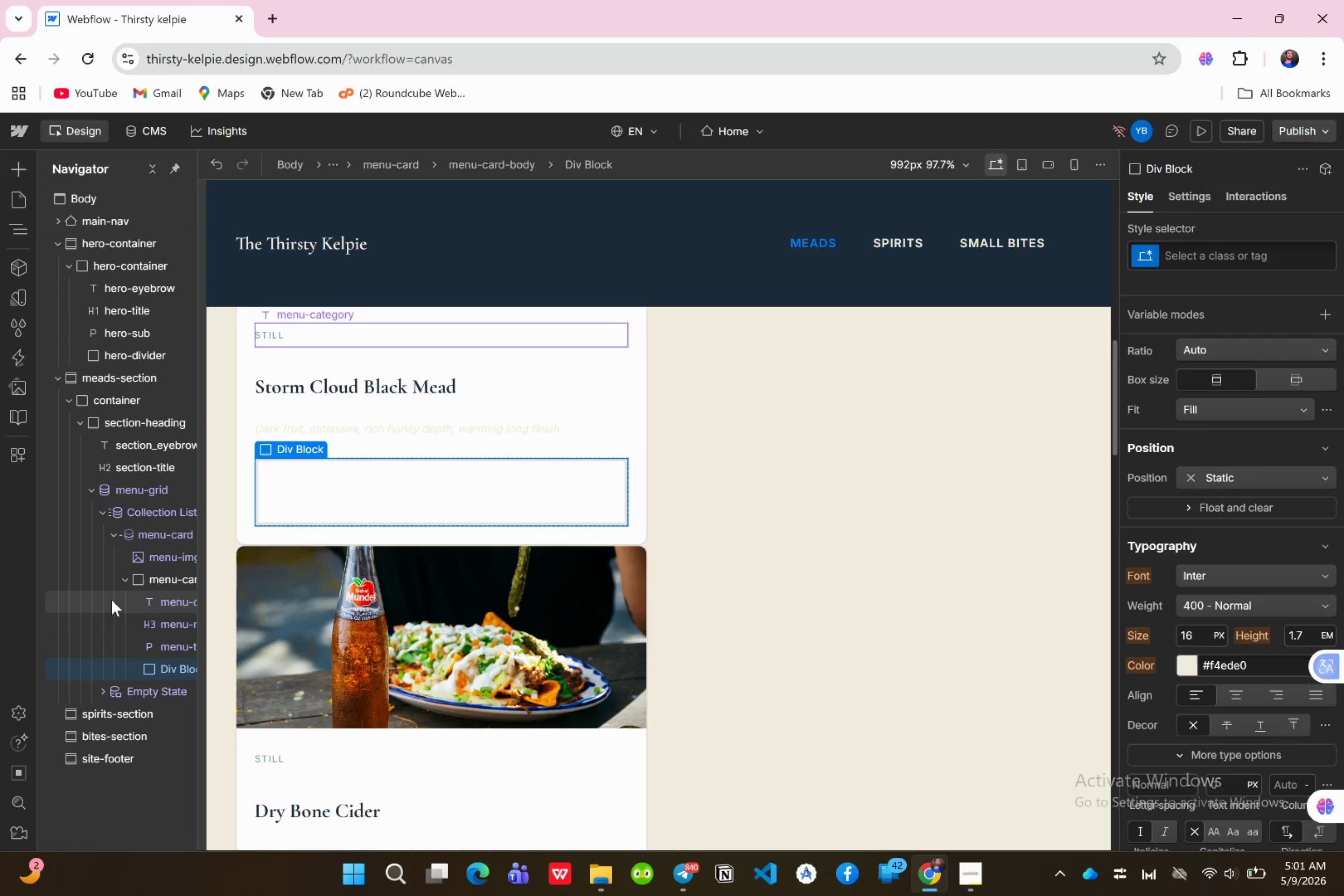 
left_click([161, 671])
 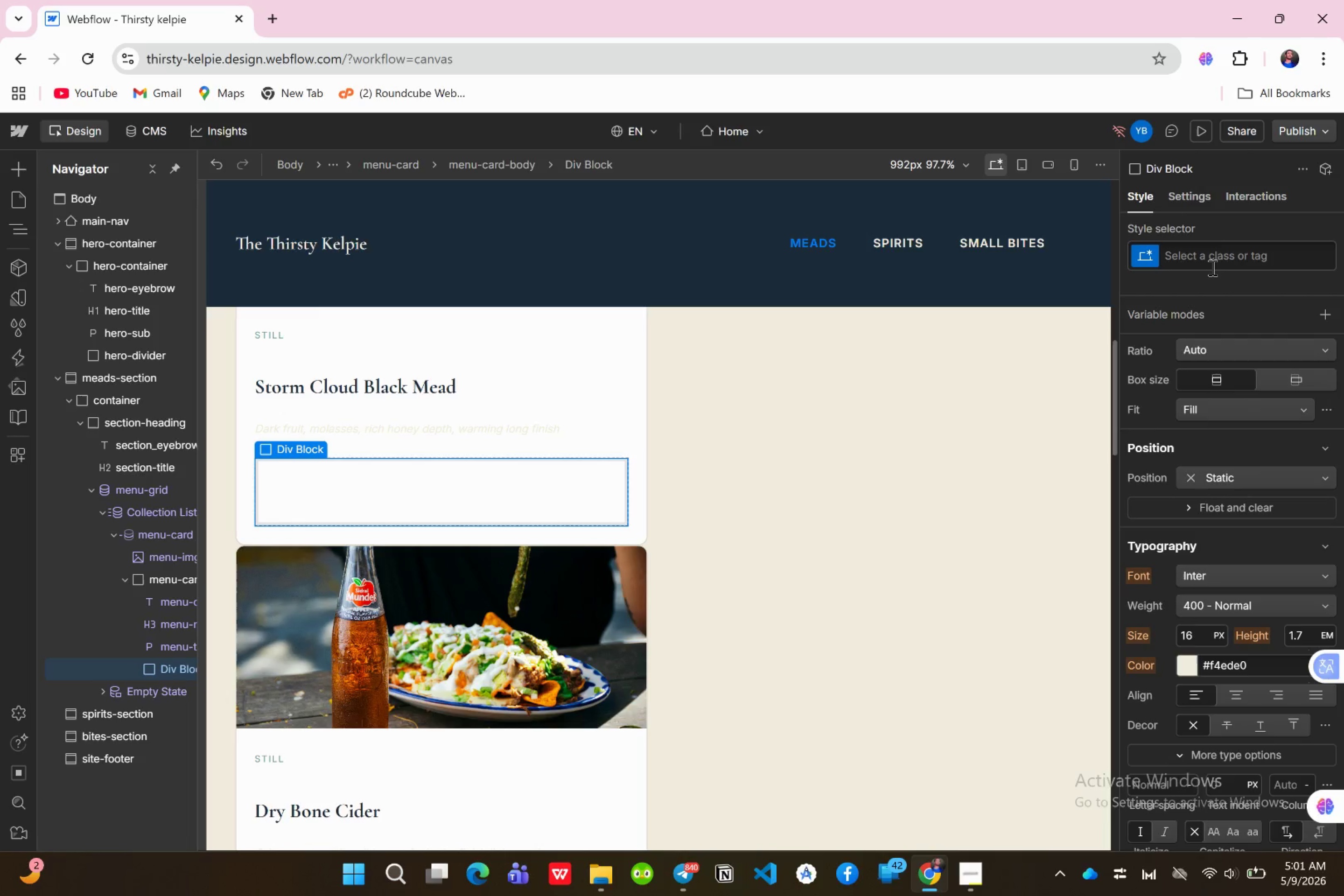 
left_click([1207, 266])
 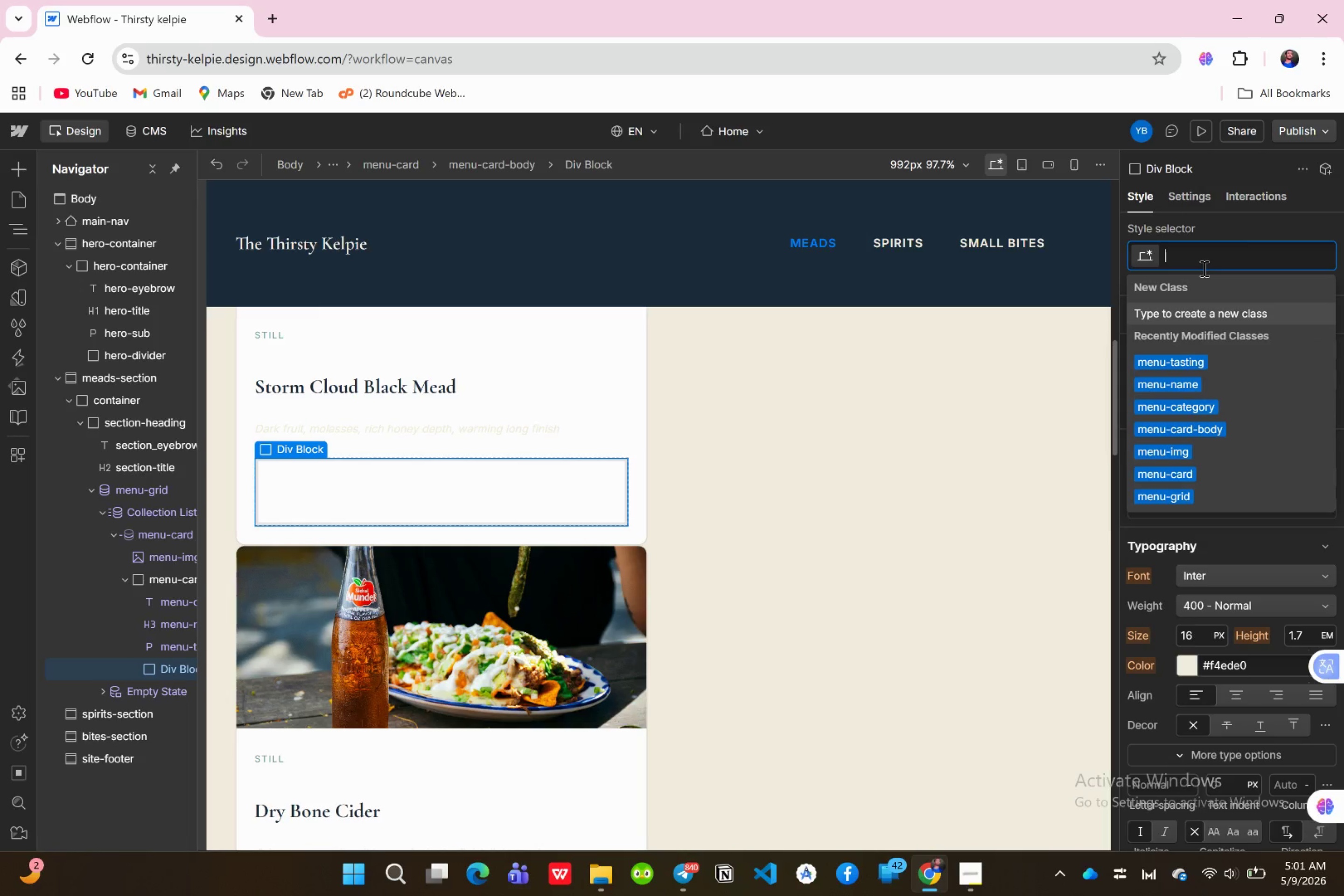 
wait(6.96)
 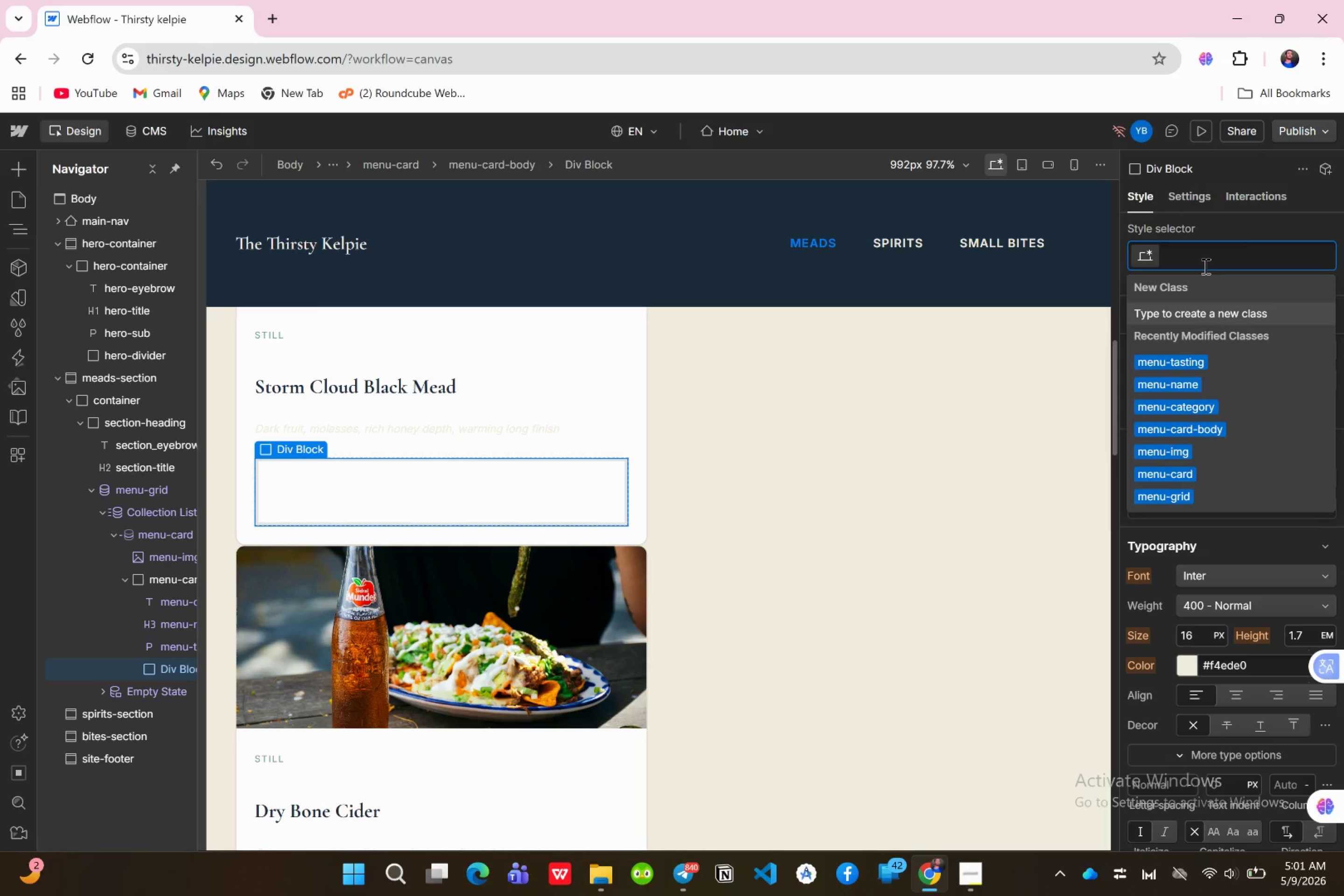 
type(menu-card-fooe)
key(Backspace)
type(ter)
 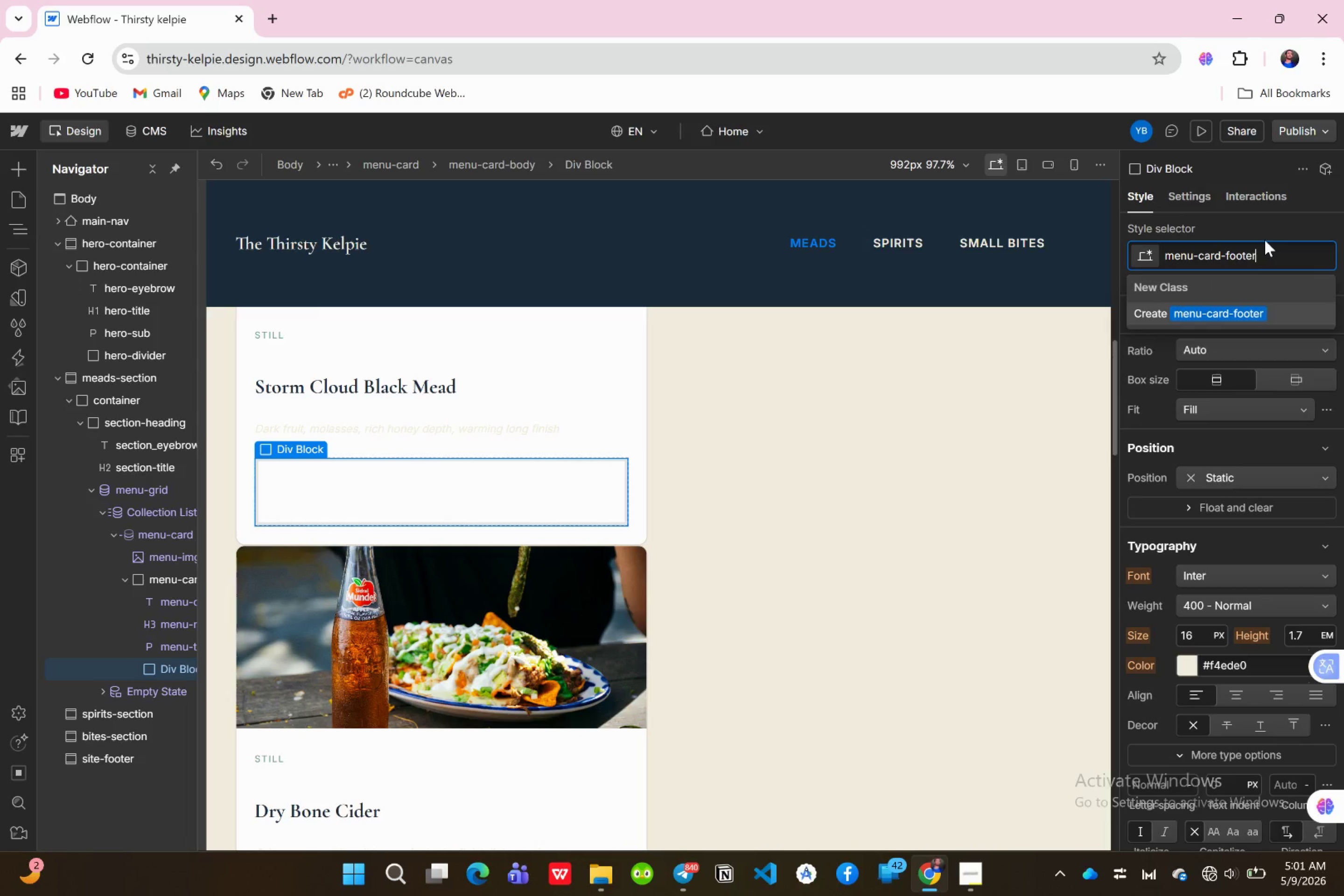 
key(Enter)
 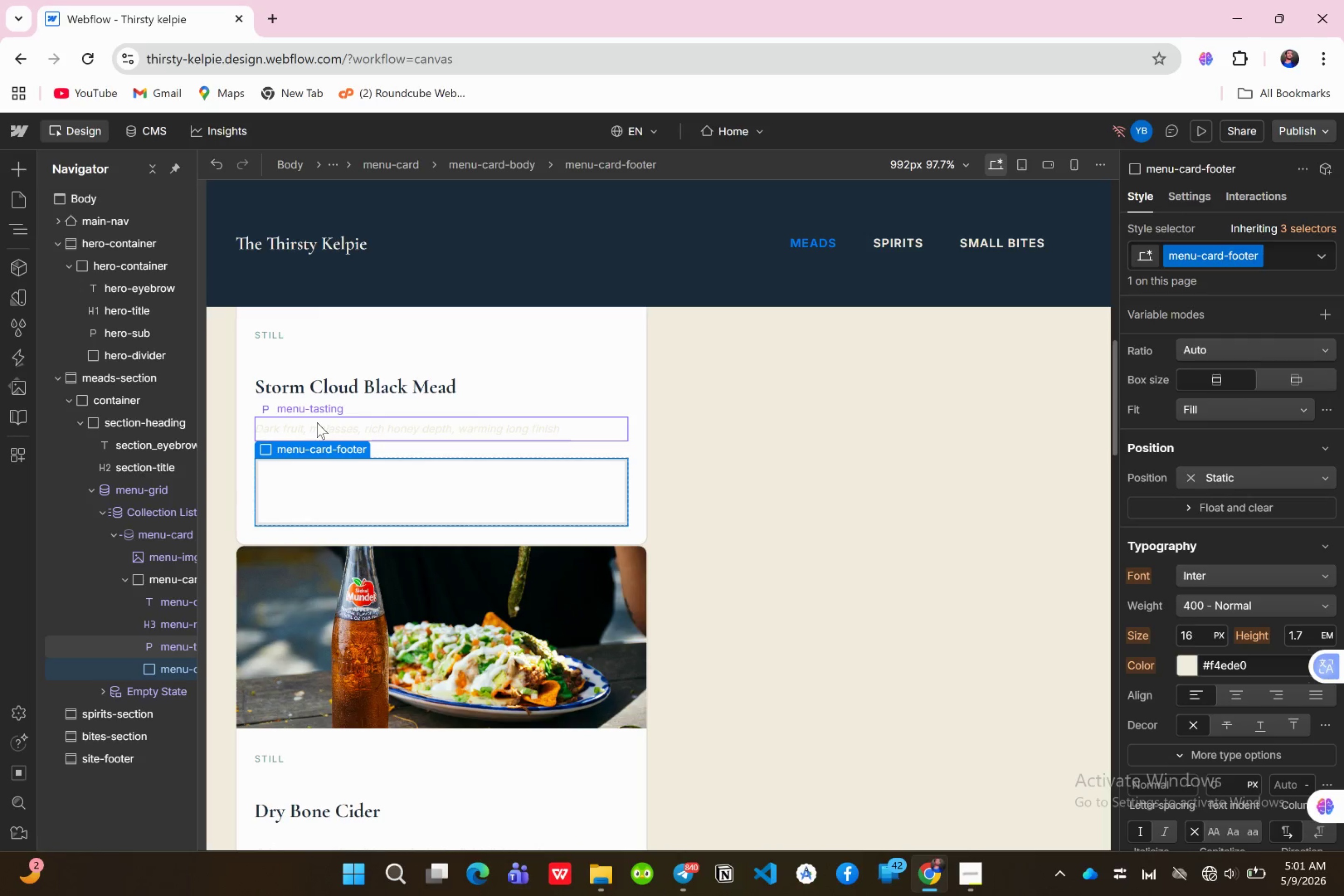 
wait(32.62)
 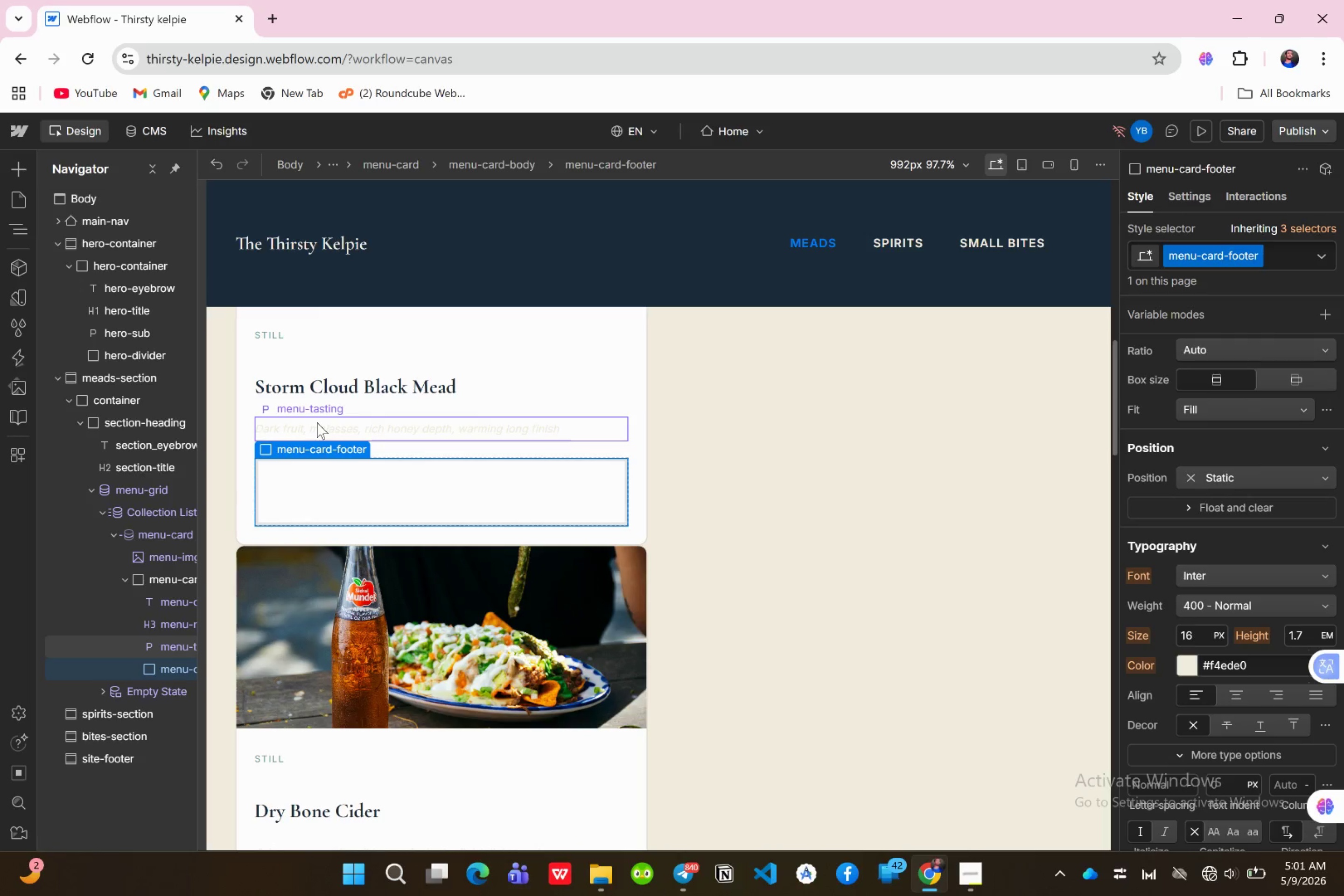 
left_click([313, 394])
 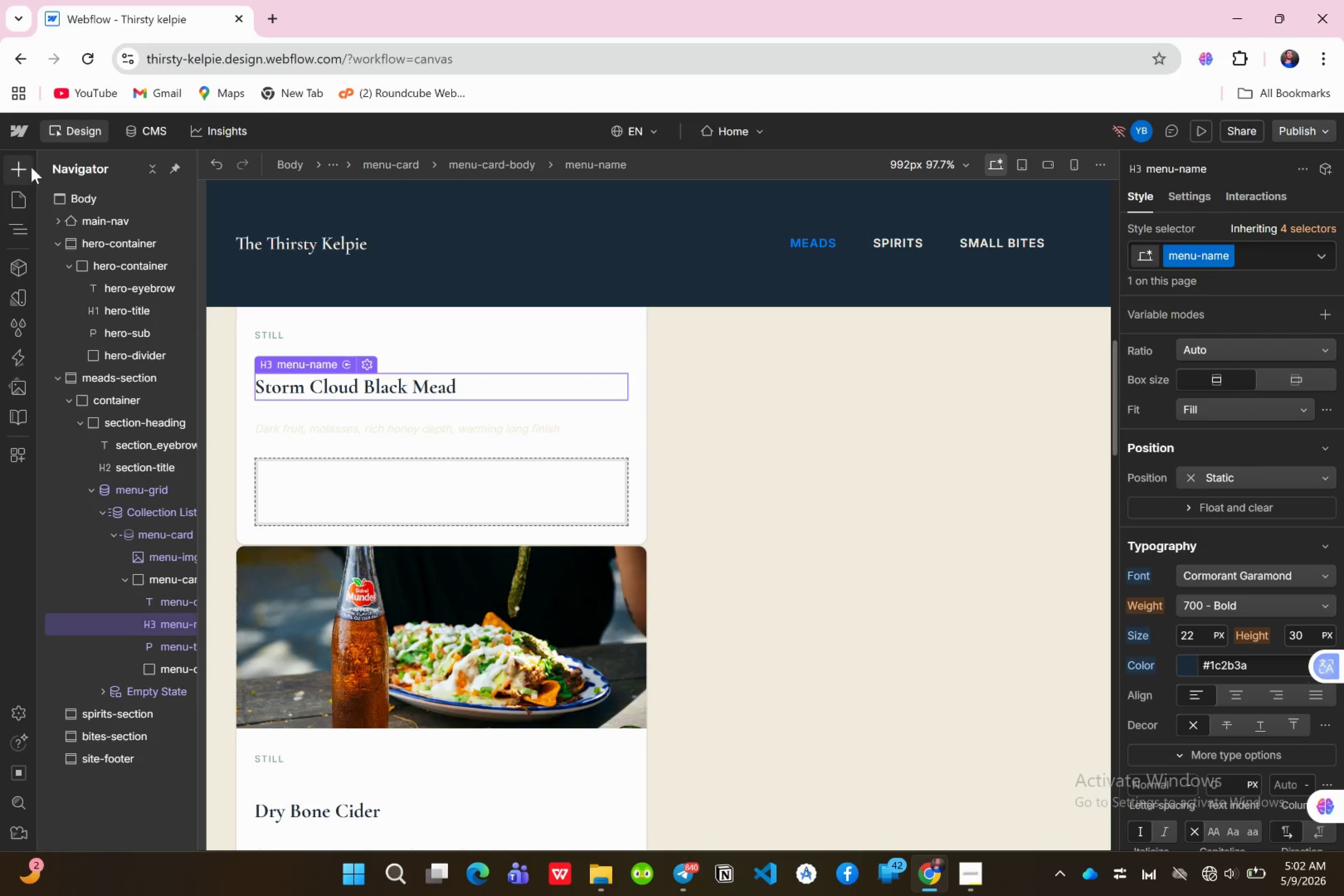 
left_click([24, 164])
 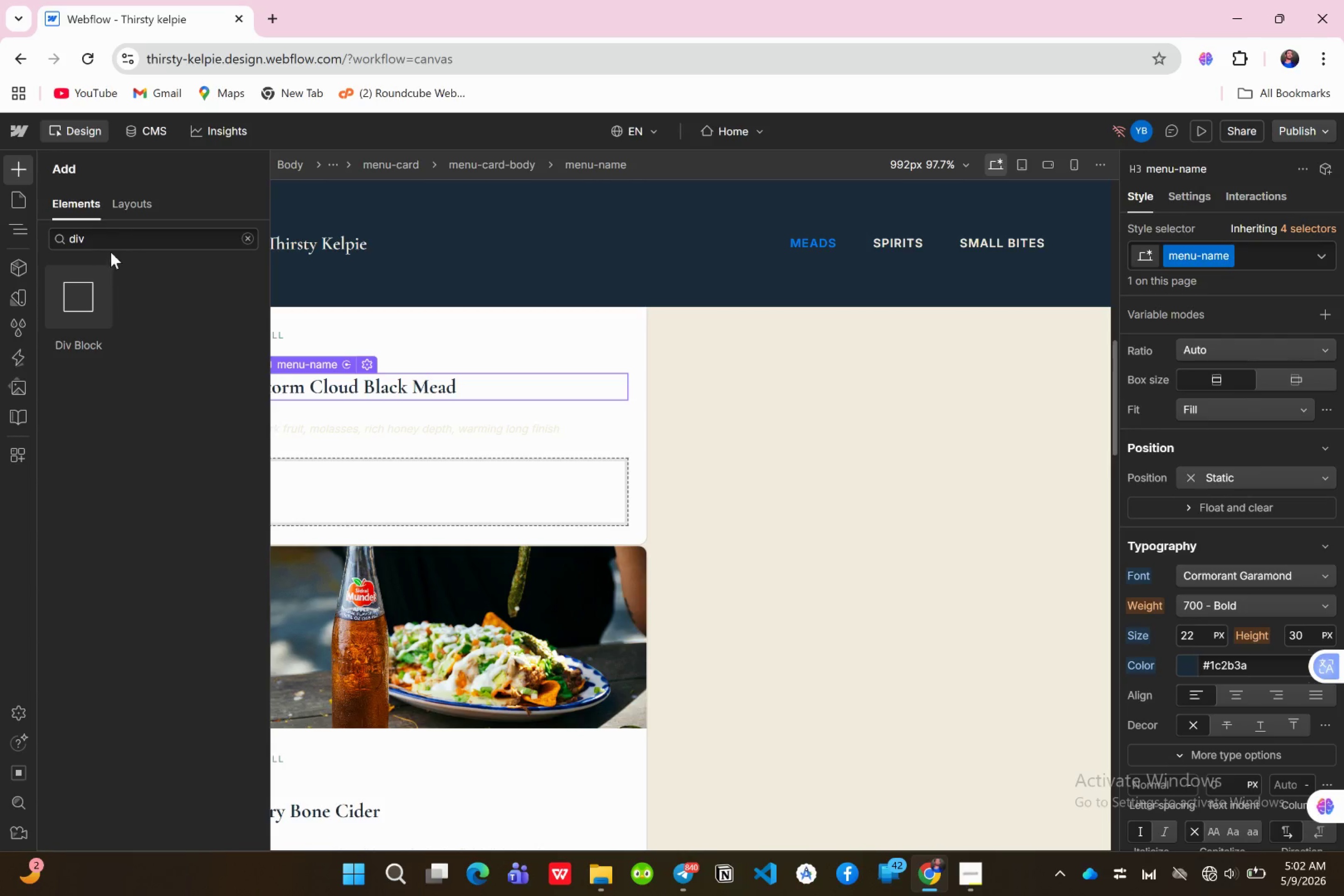 
left_click([116, 239])
 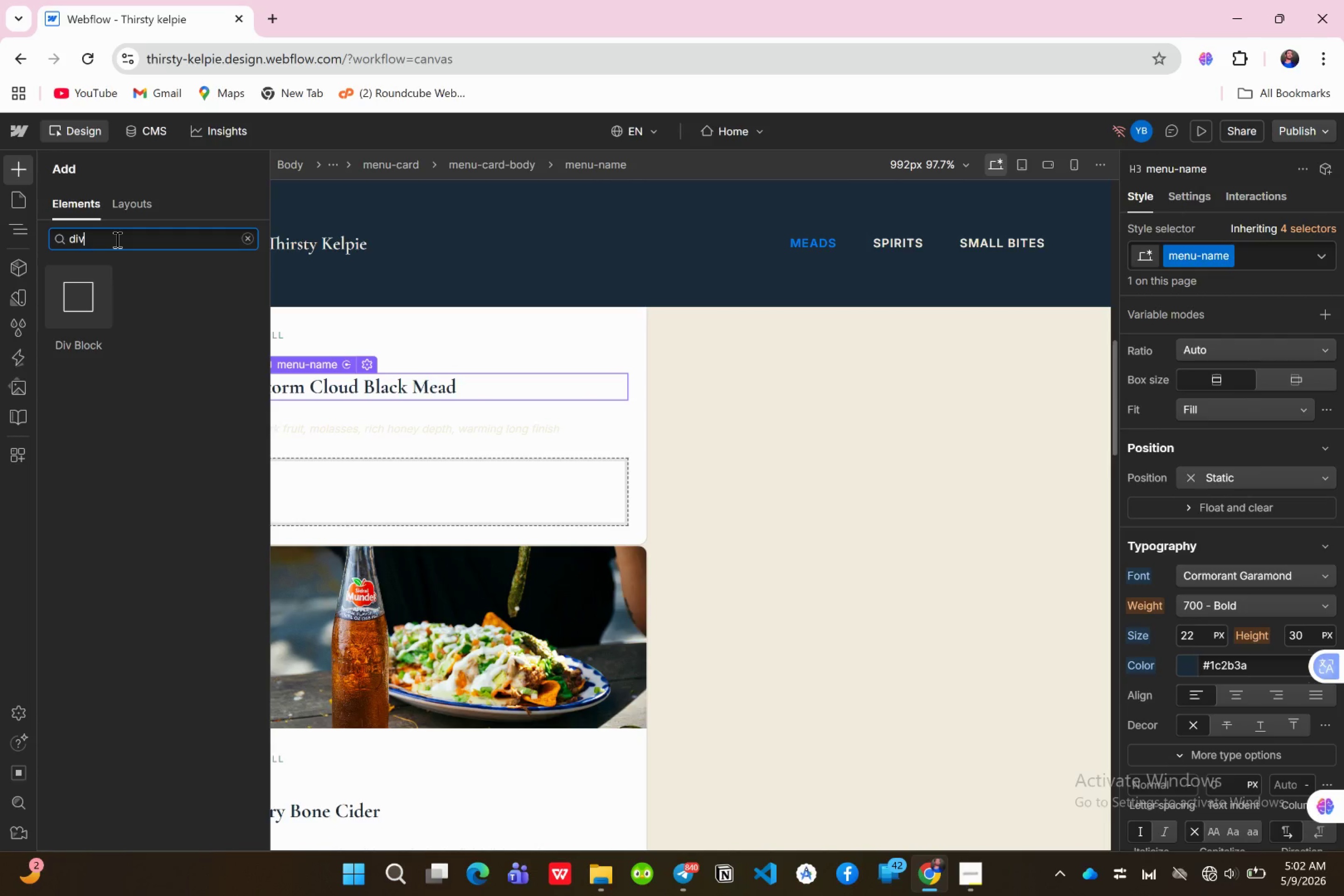 
key(Backspace)
key(Backspace)
key(Backspace)
type(pR)
key(Backspace)
type(ara)
 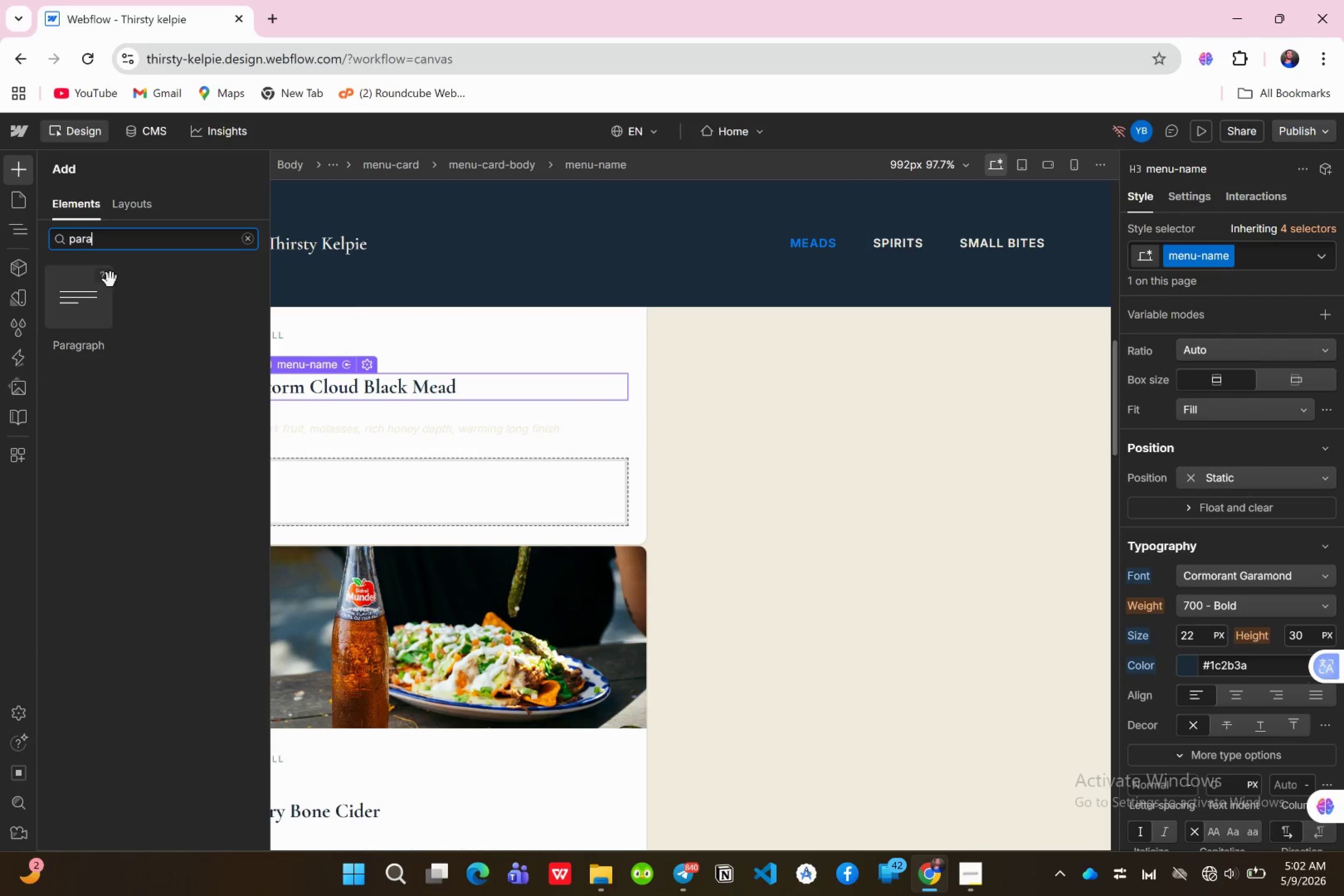 
left_click_drag(start_coordinate=[69, 304], to_coordinate=[176, 652])
 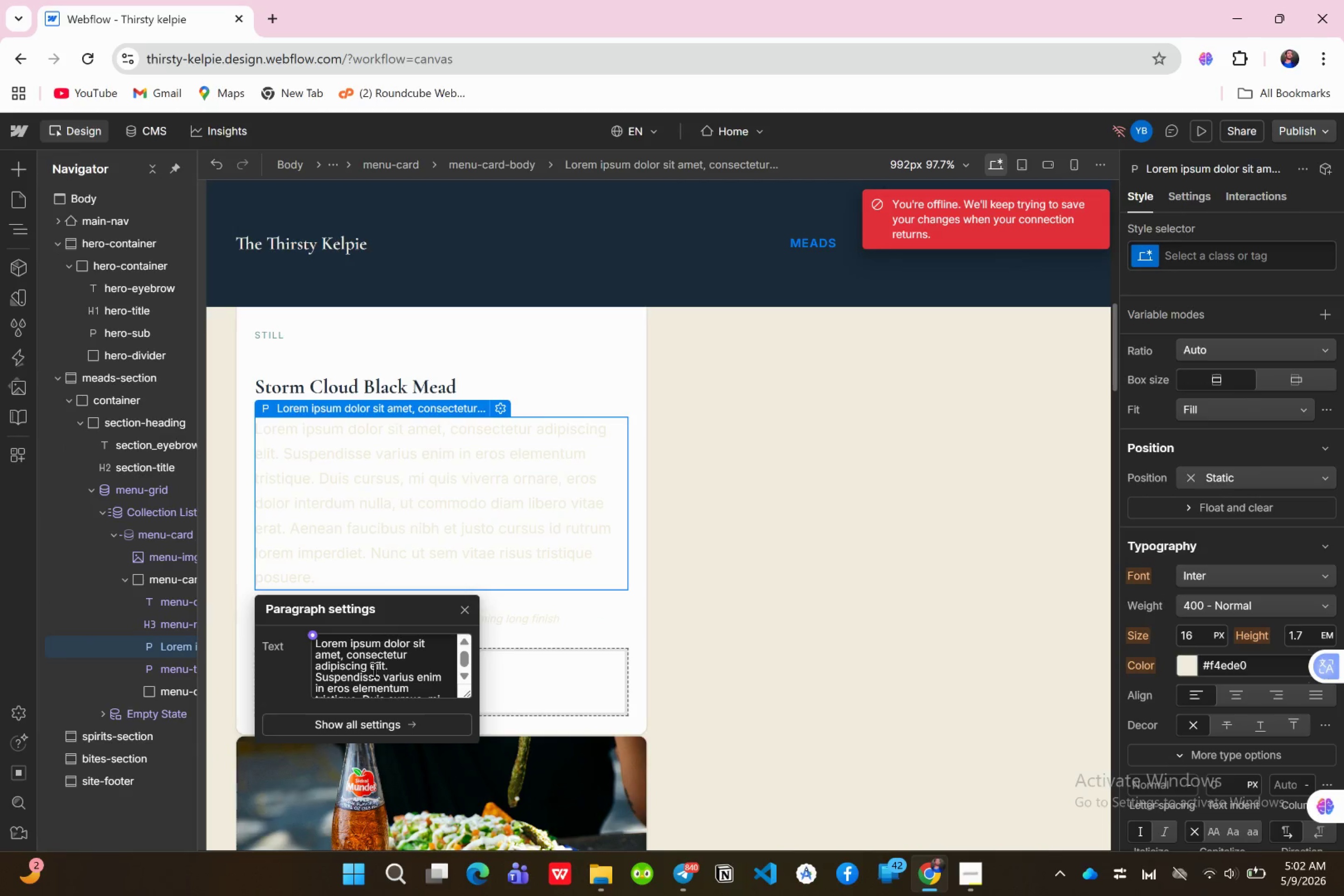 
left_click([315, 638])
 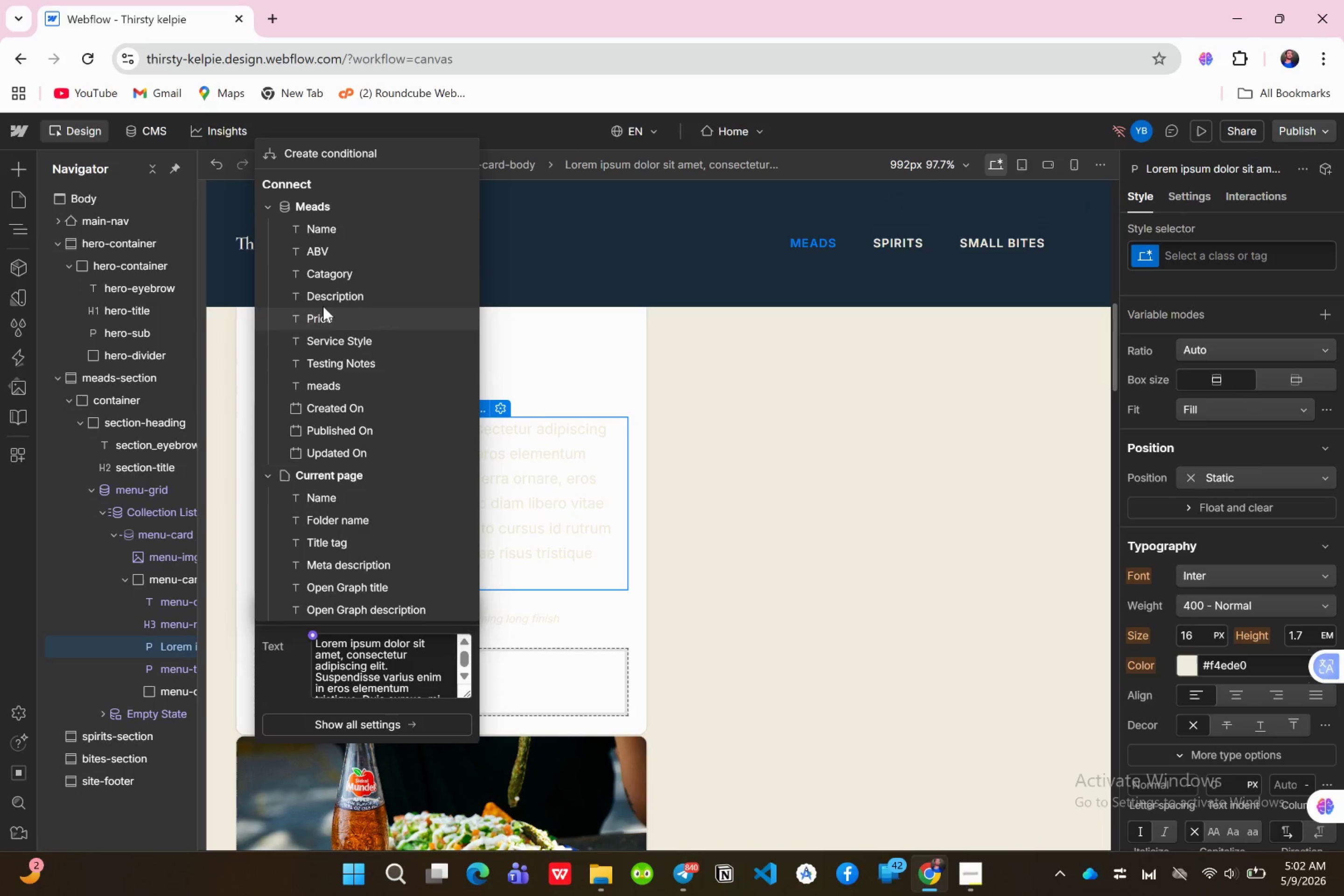 
left_click([325, 299])
 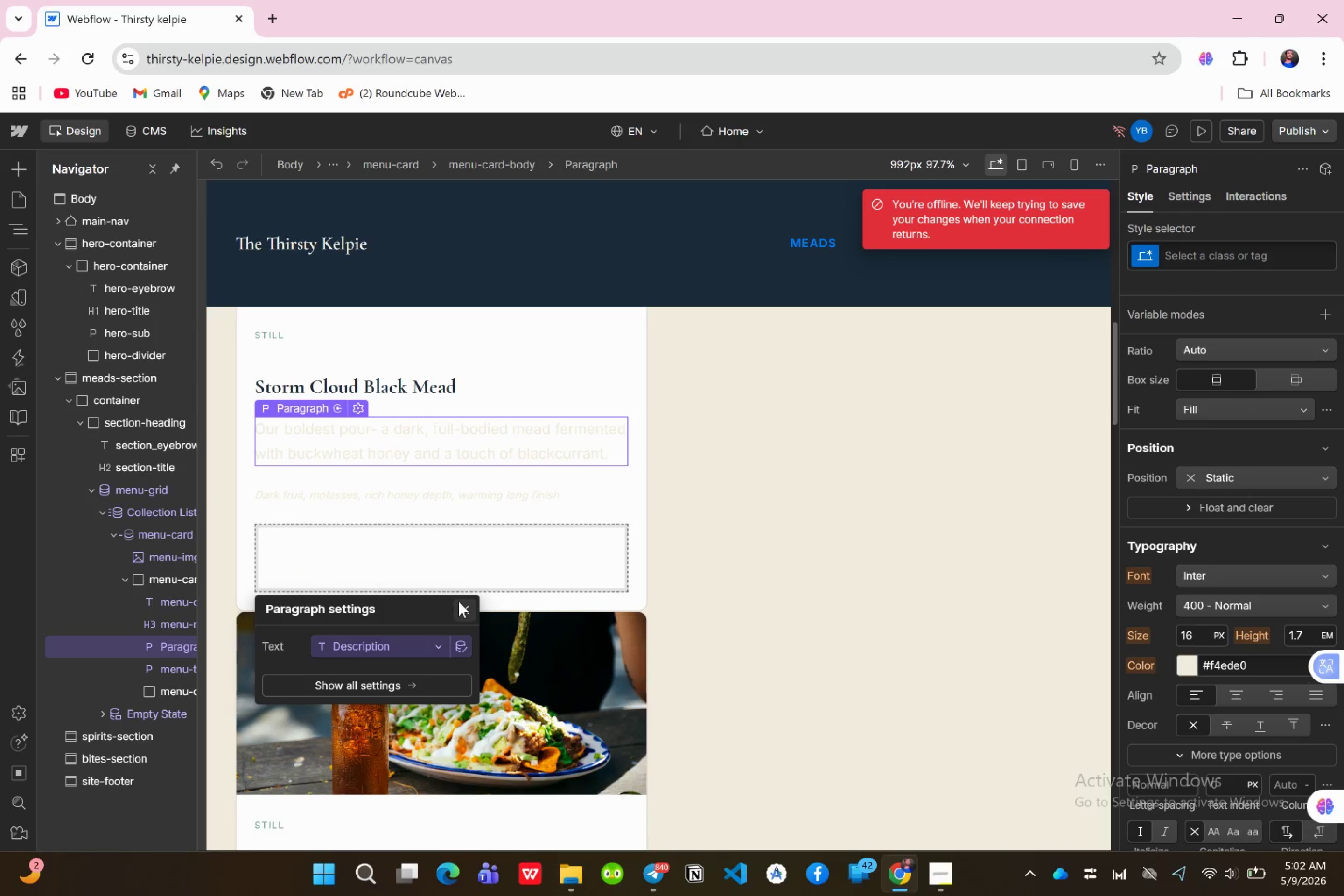 
wait(8.58)
 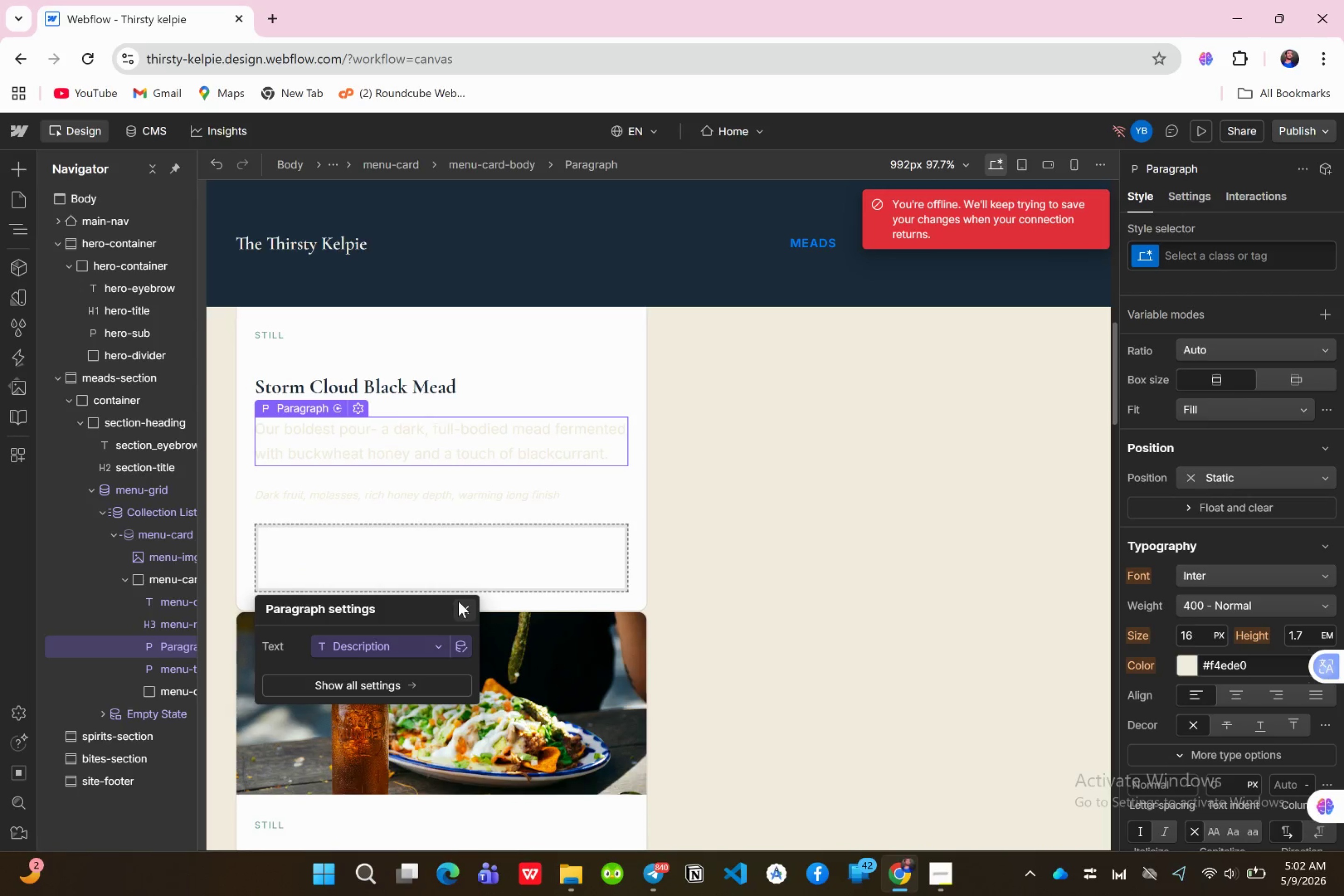 
left_click([986, 880])